 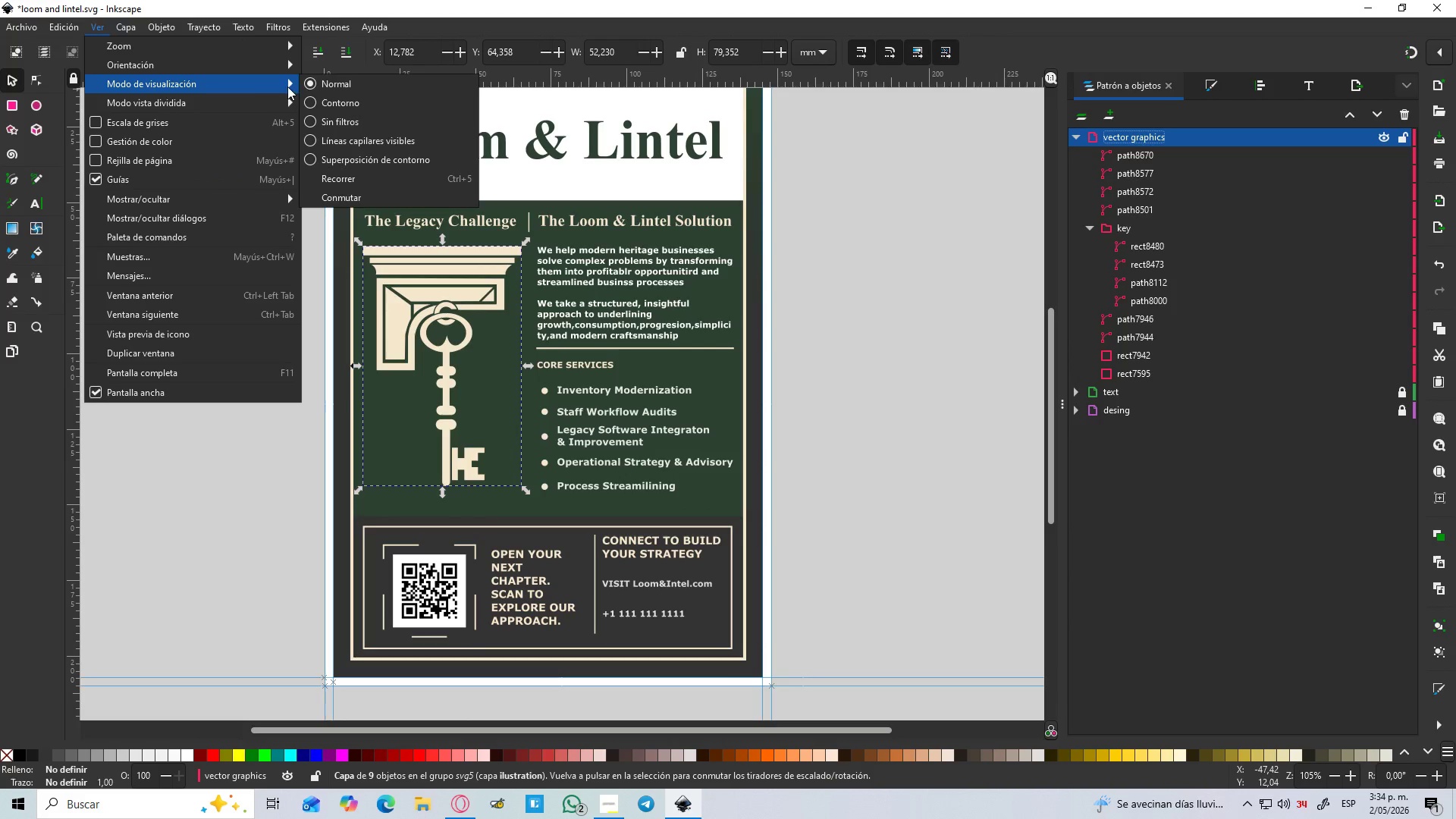 
left_click([340, 95])
 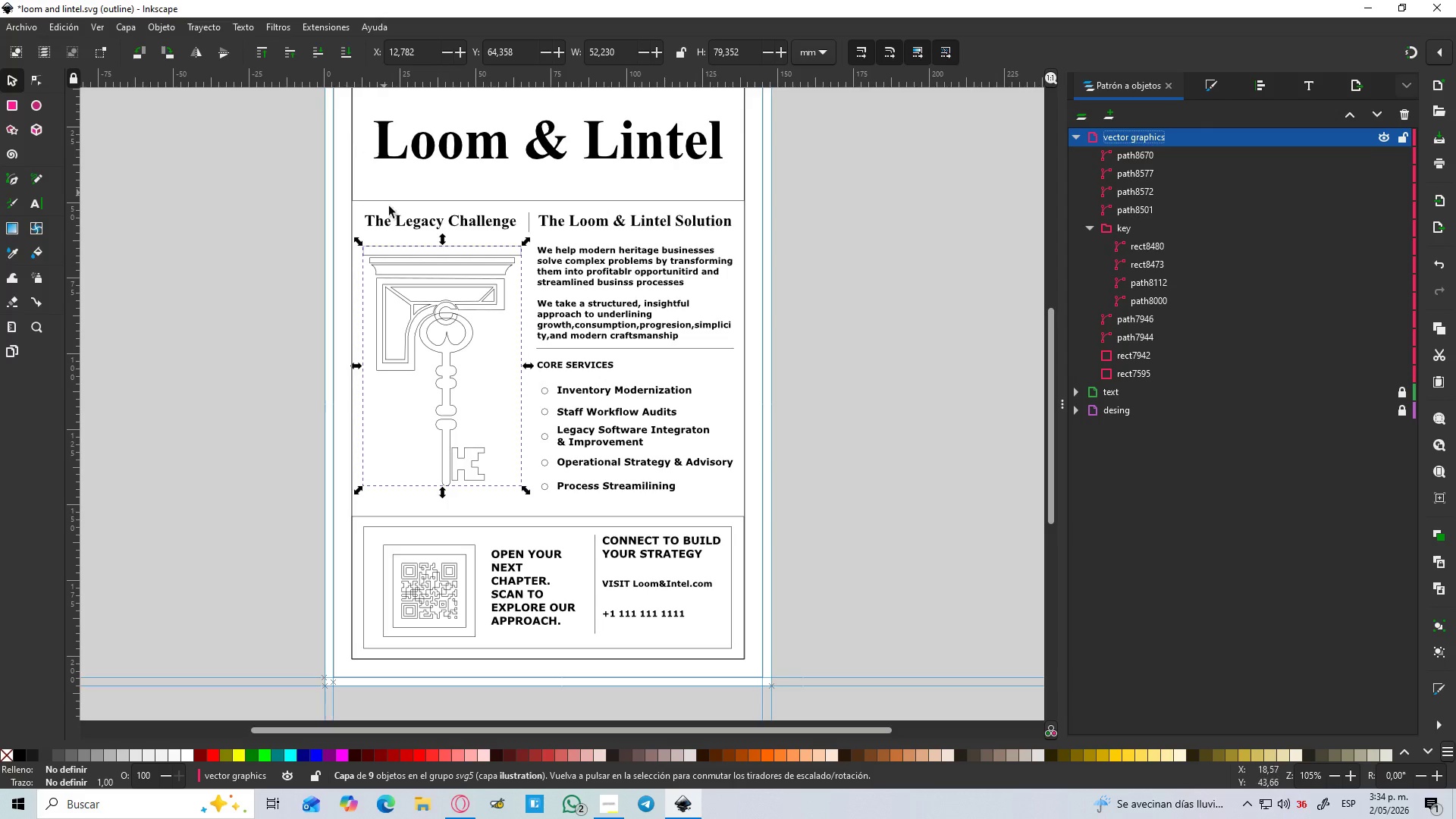 
hold_key(key=ControlLeft, duration=1.5)
scroll: coordinate [416, 275], scroll_direction: up, amount: 2.0
 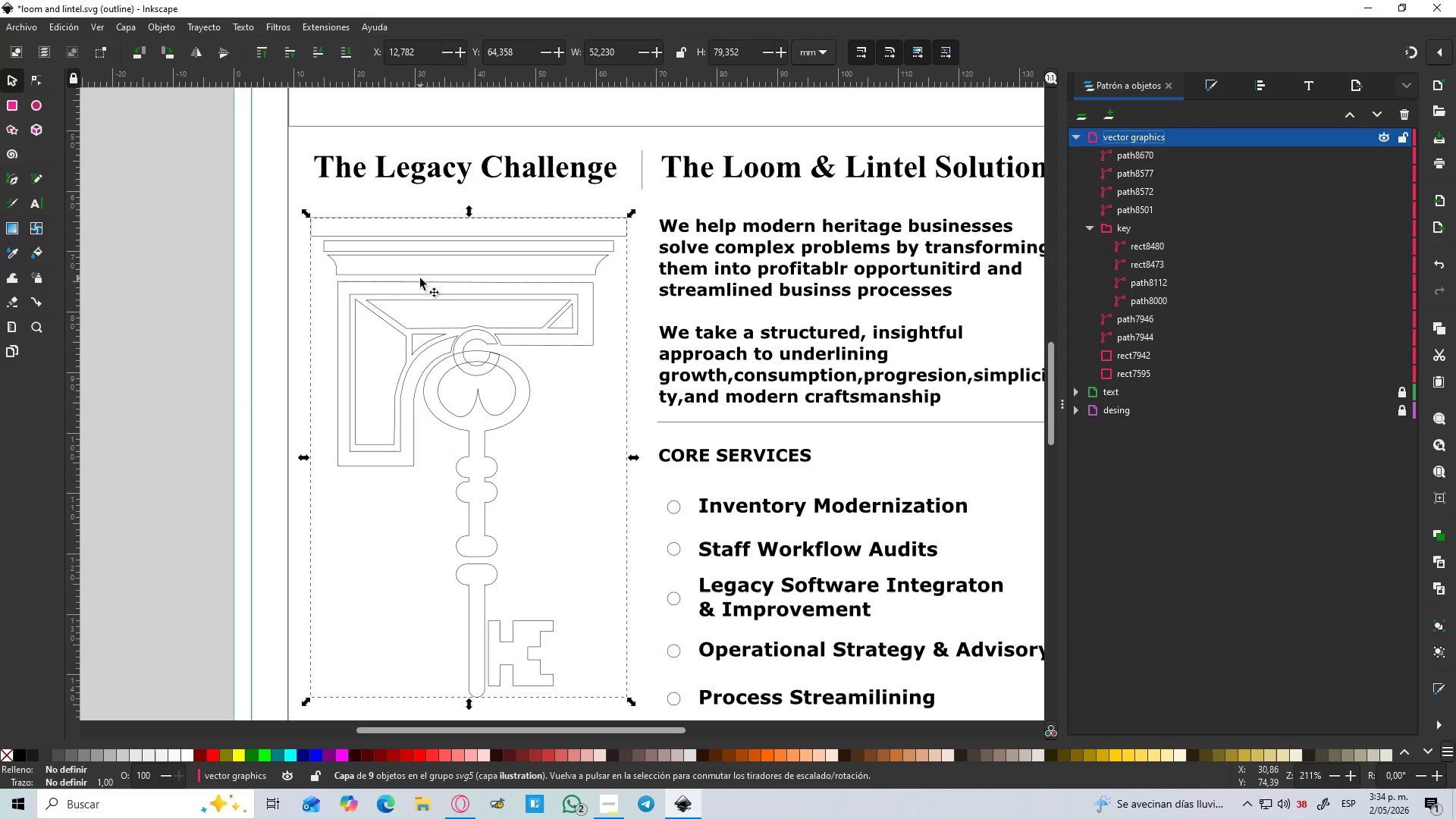 
key(Control+ControlLeft)
 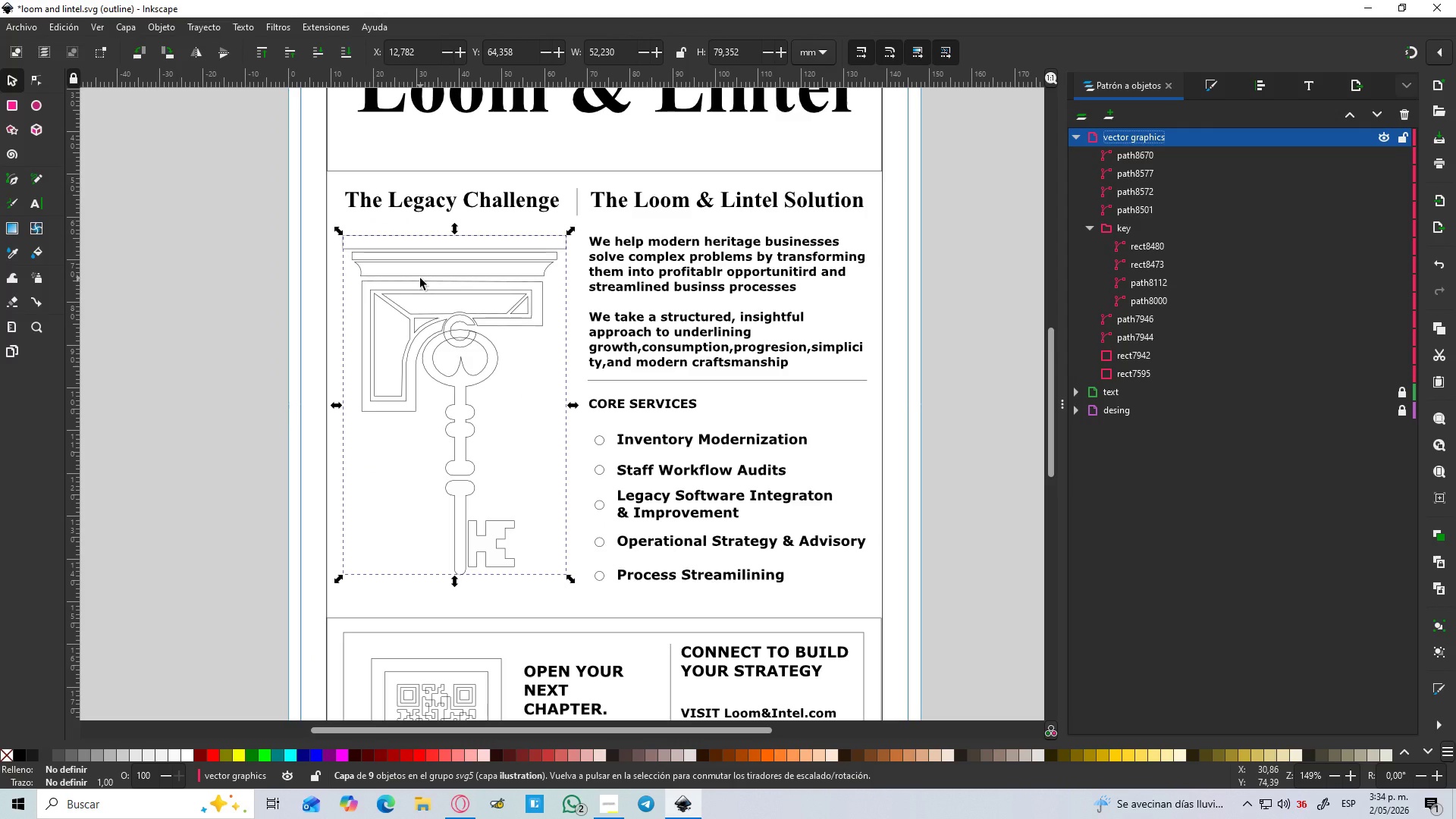 
key(Control+ControlLeft)
 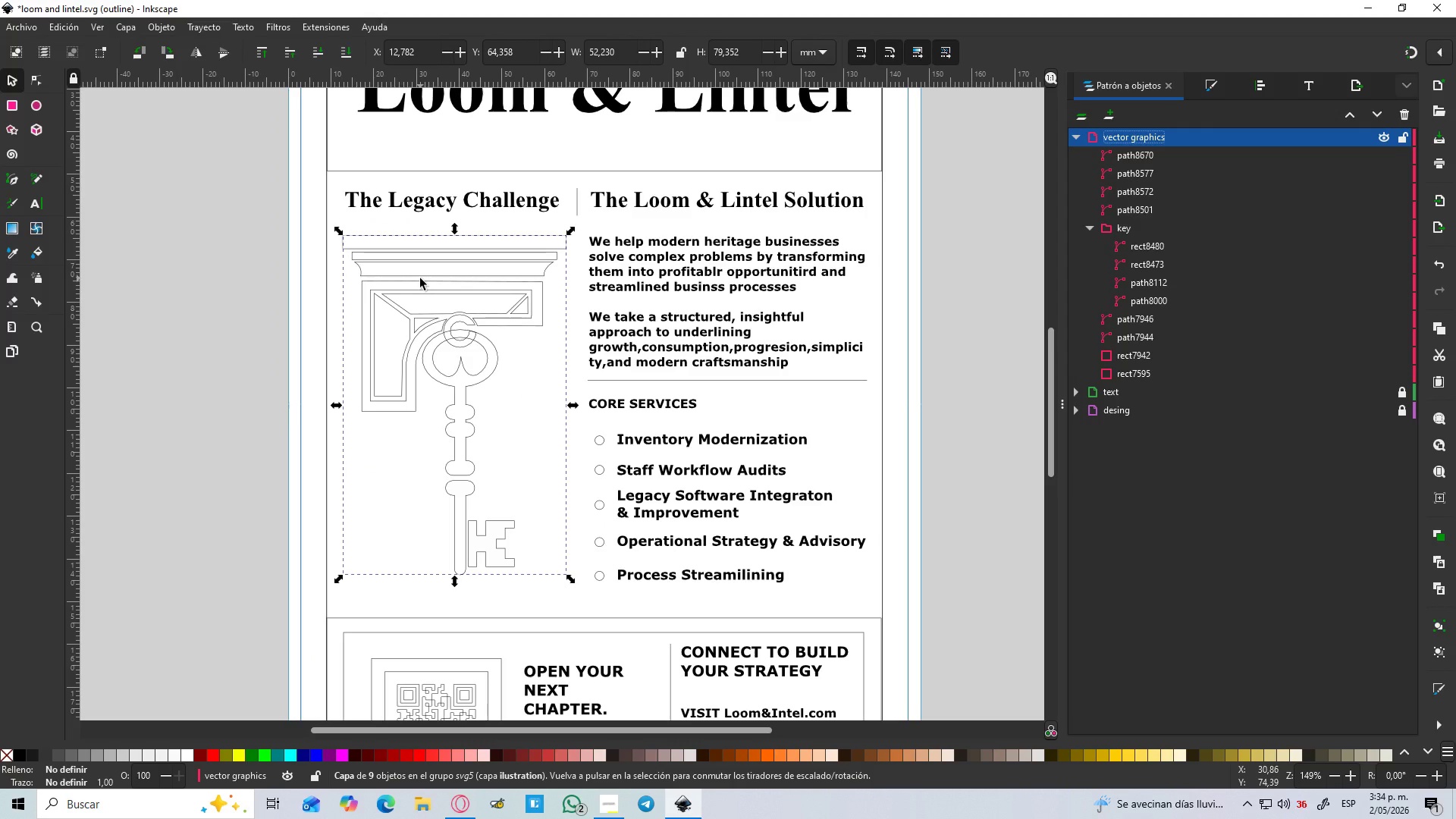 
key(Control+ControlLeft)
 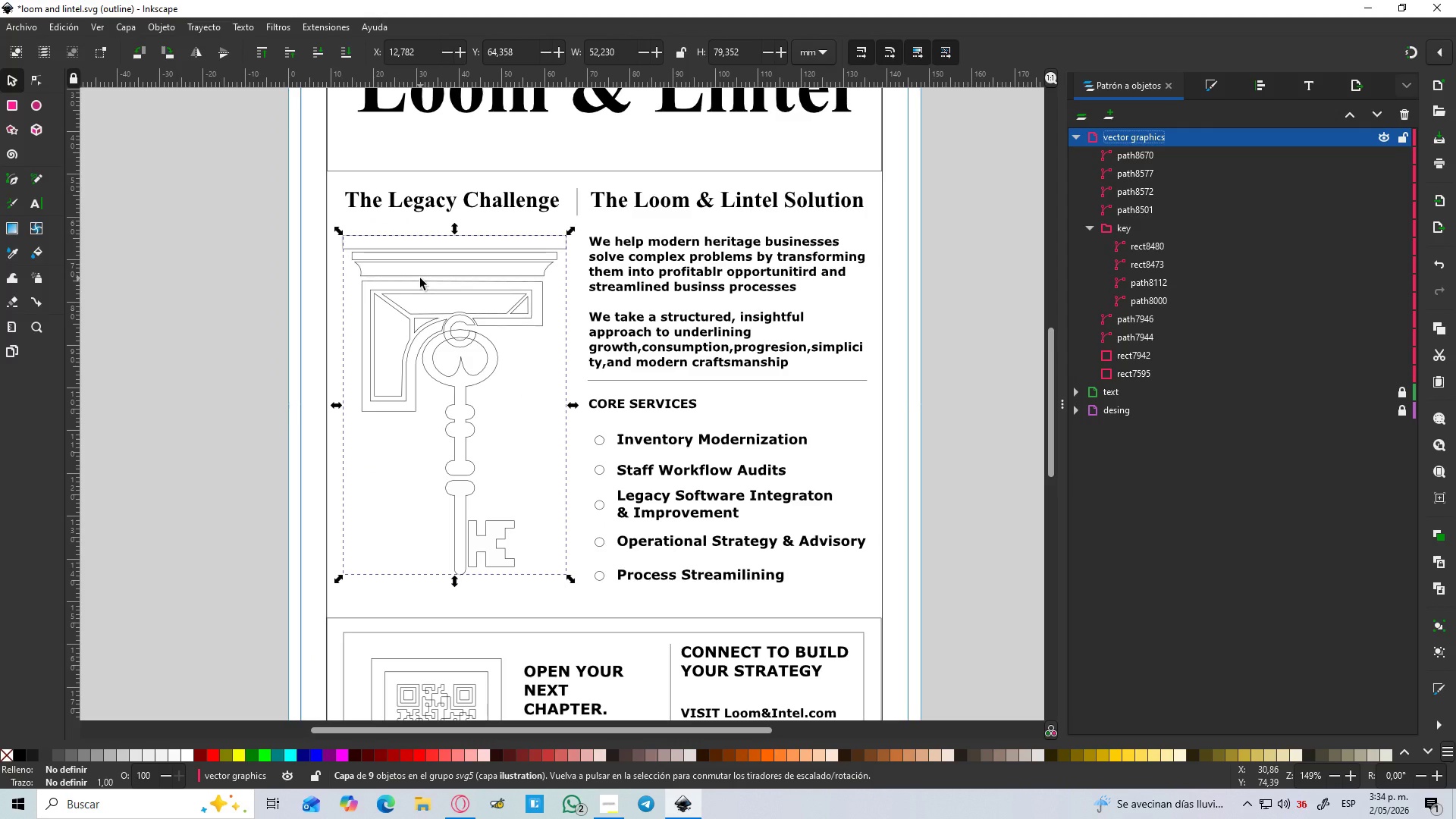 
key(Control+ControlLeft)
 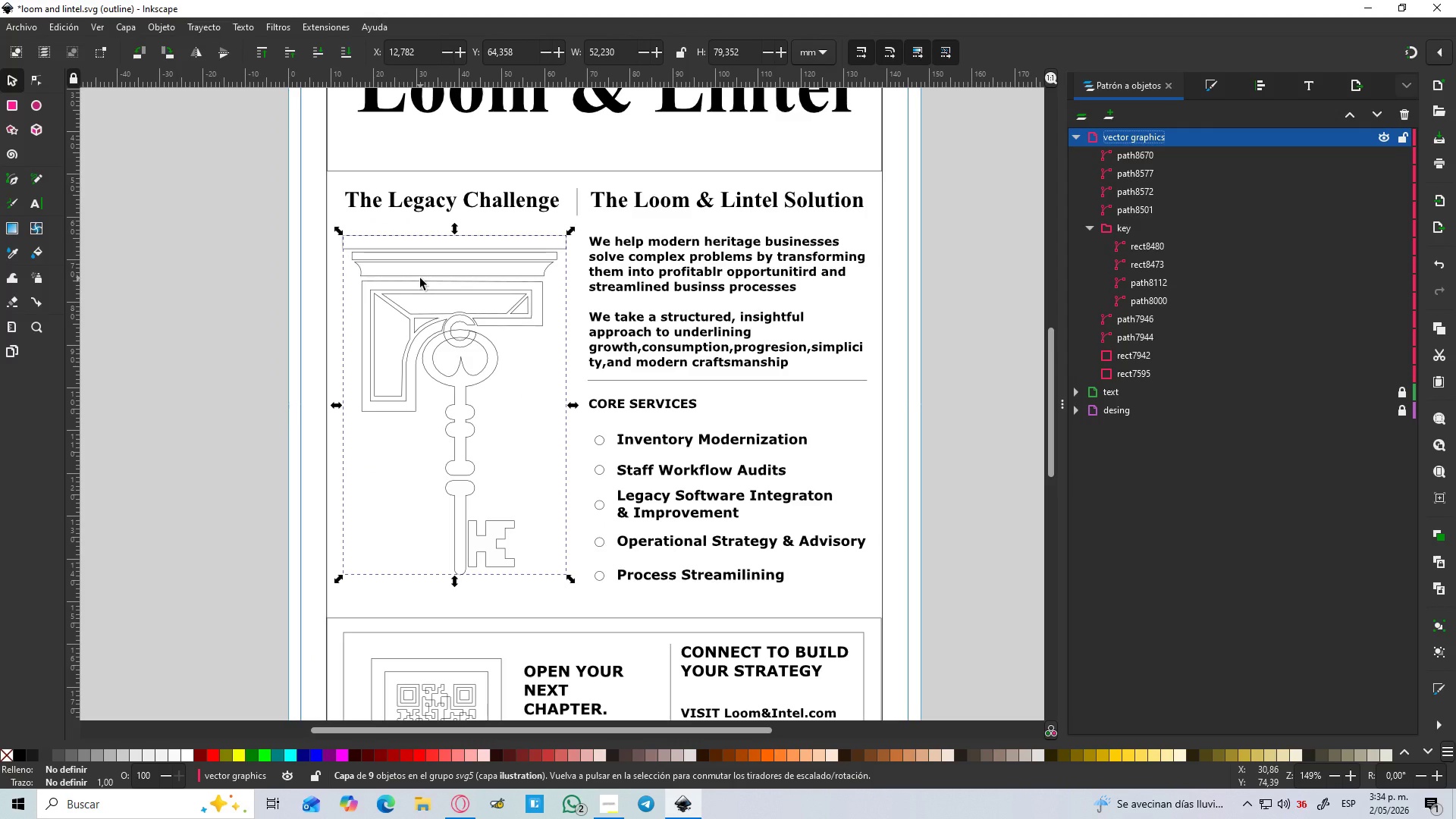 
scroll: coordinate [420, 278], scroll_direction: down, amount: 1.0
 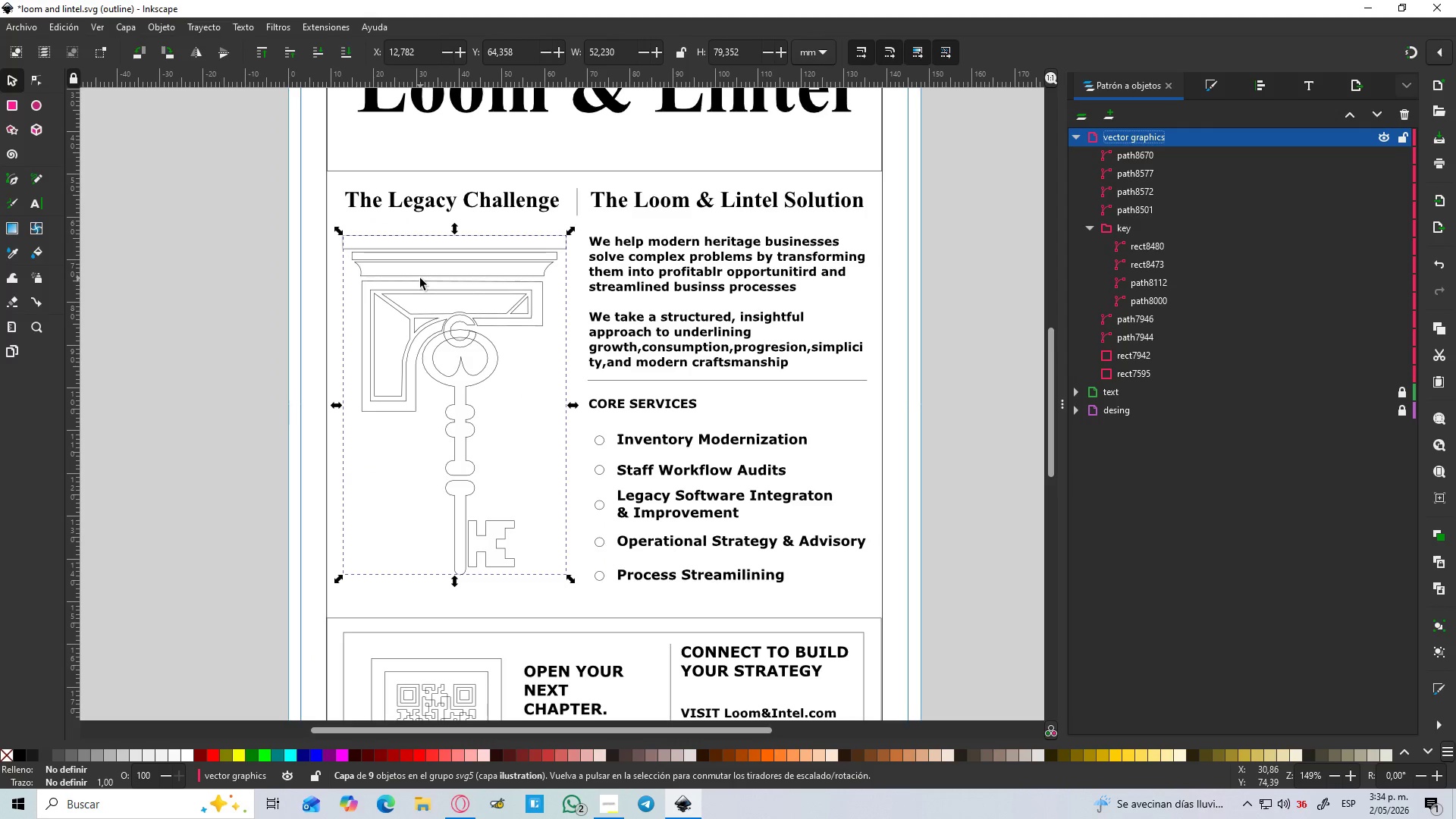 
key(Control+ControlLeft)
 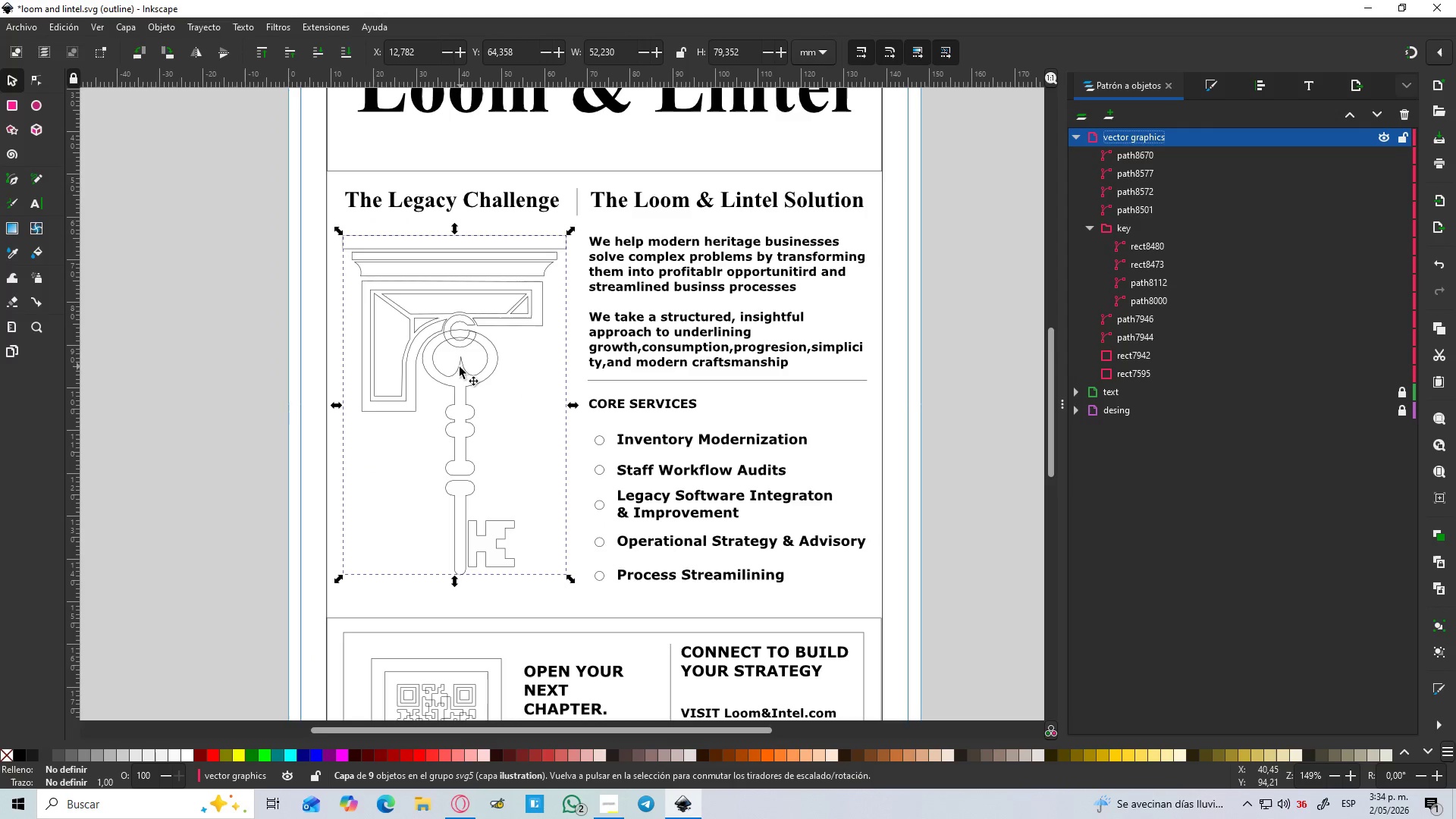 
hold_key(key=Space, duration=0.38)
 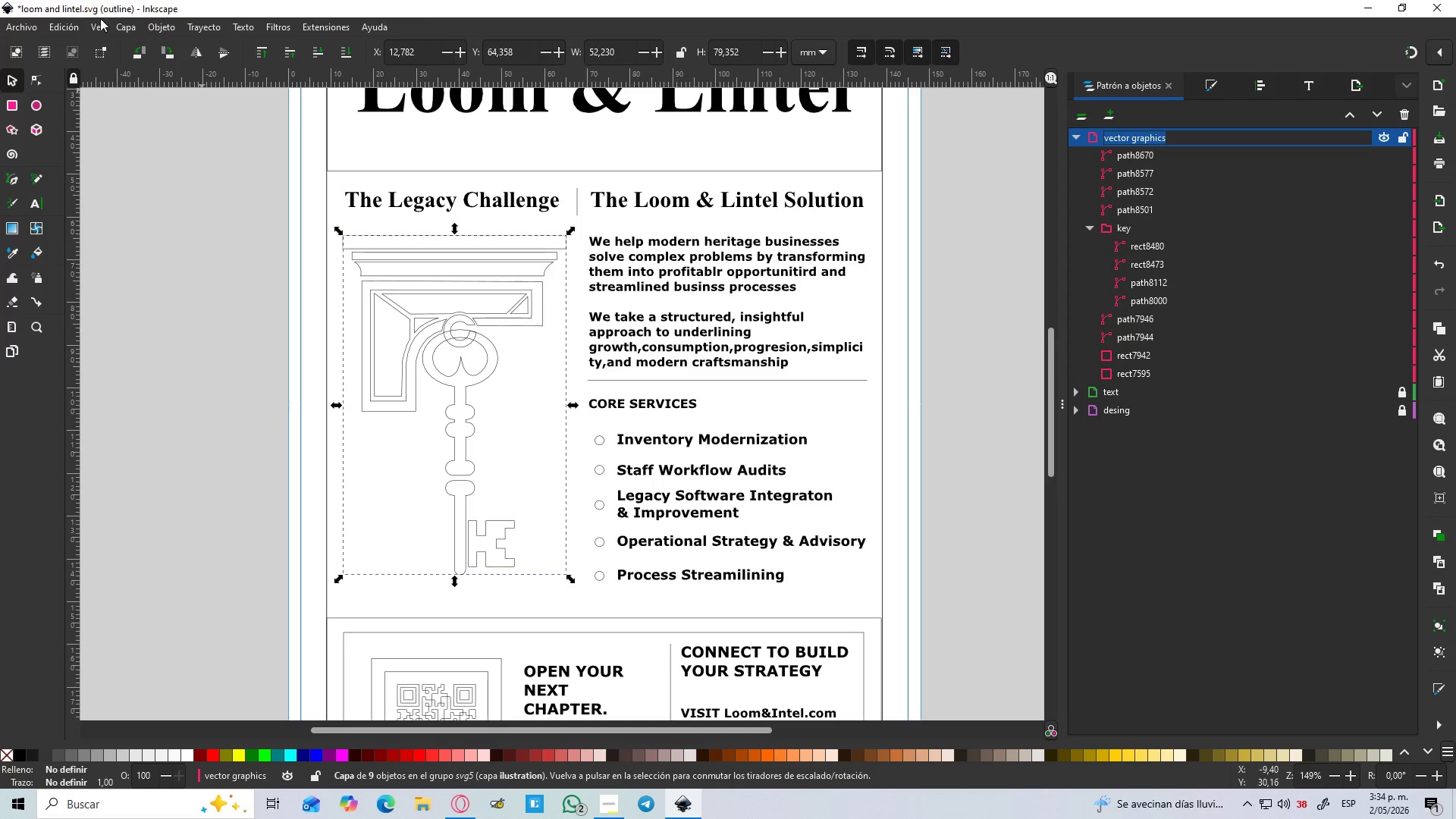 
left_click([177, 27])
 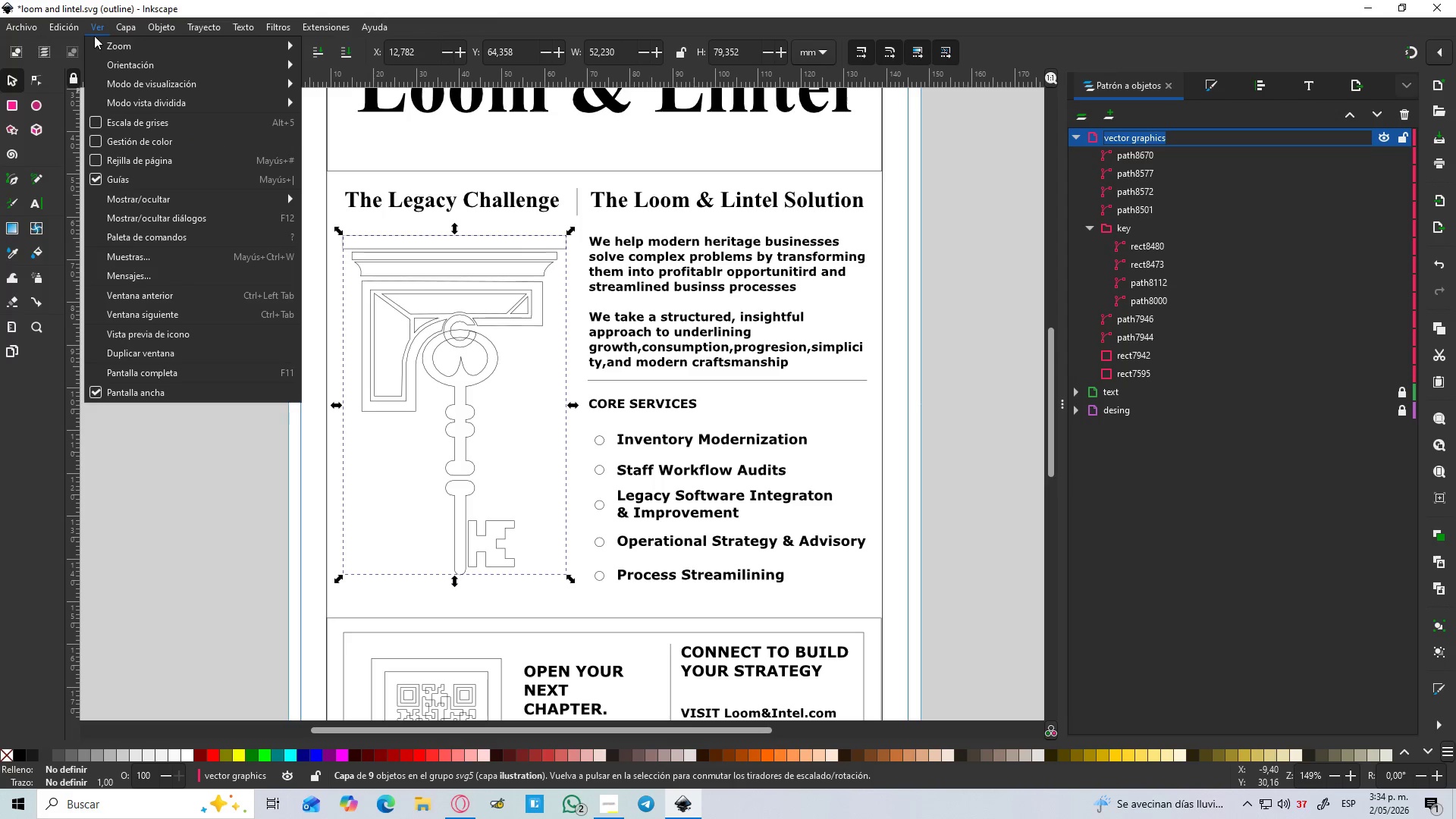 
left_click([469, 323])
 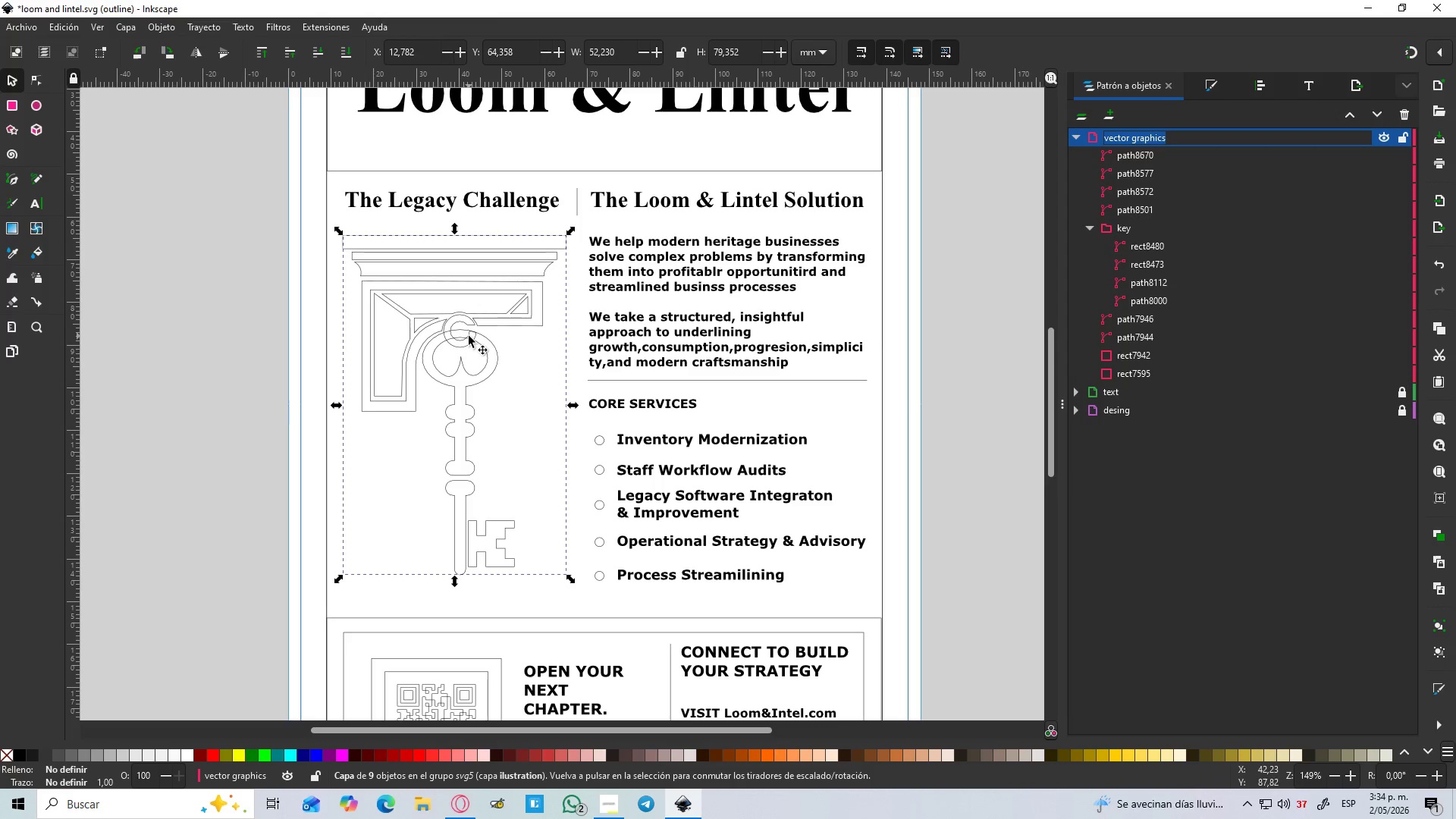 
double_click([469, 336])
 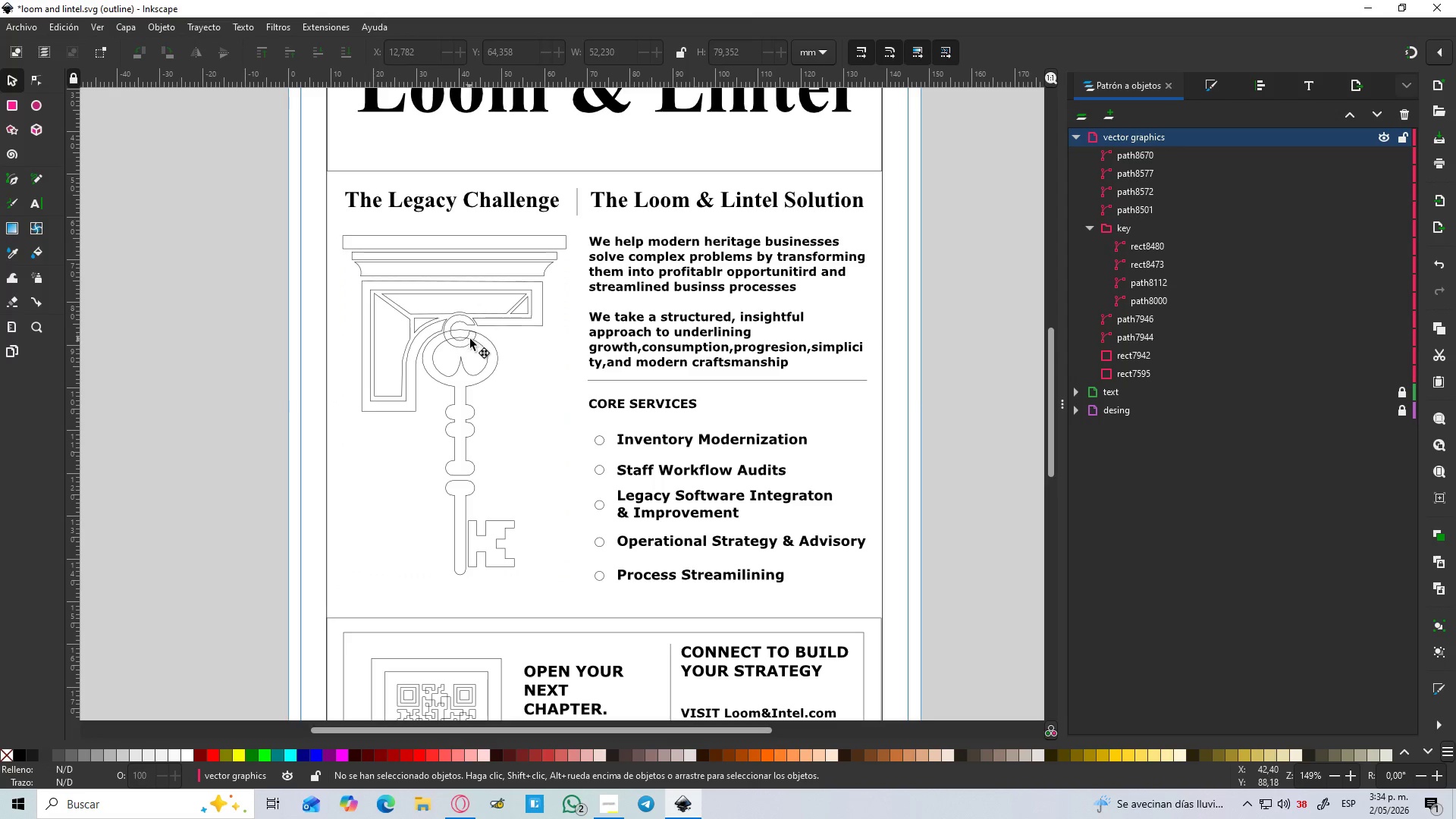 
hold_key(key=ControlLeft, duration=0.66)
scroll: coordinate [470, 340], scroll_direction: up, amount: 3.0
 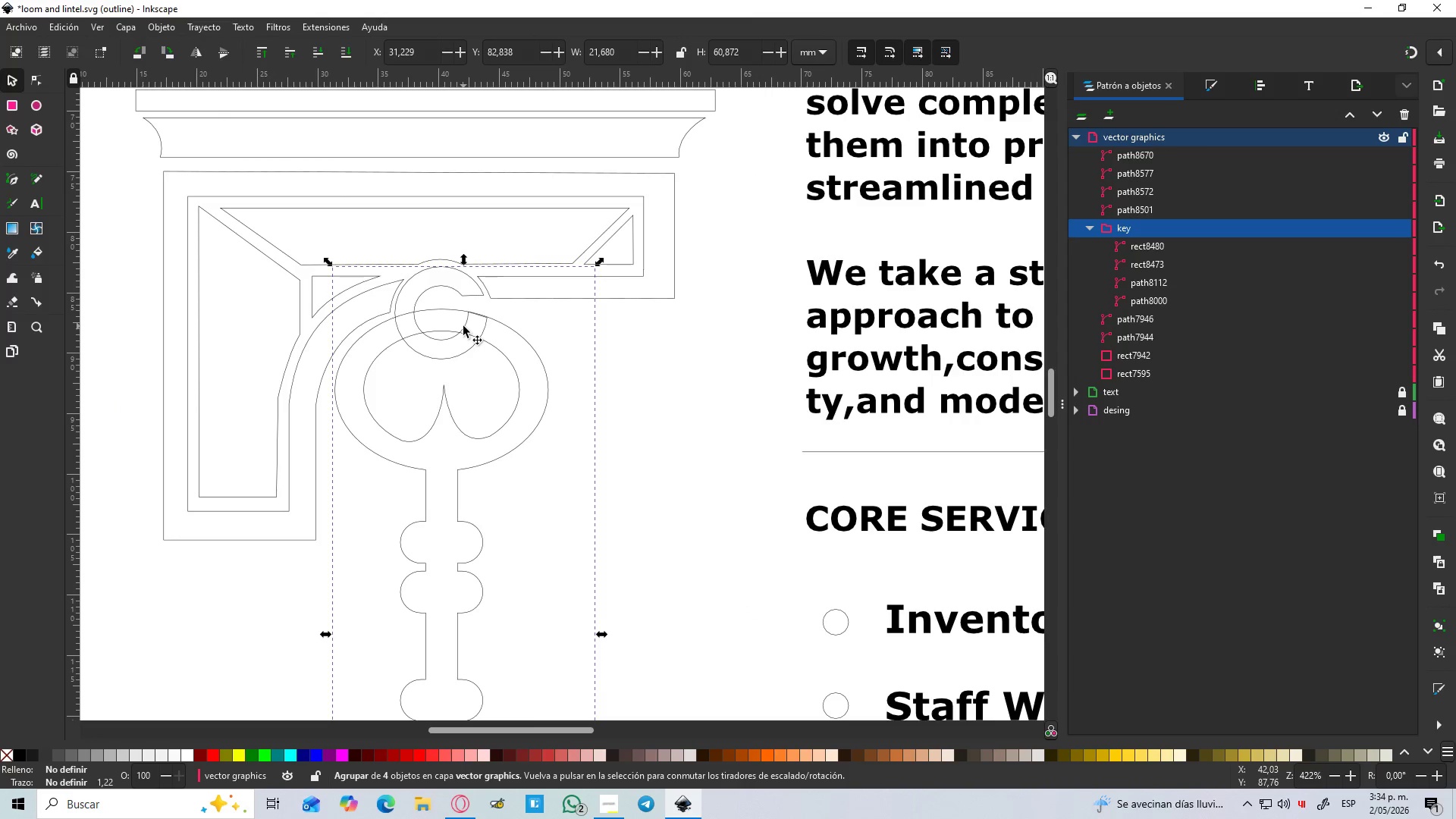 
hold_key(key=ControlLeft, duration=0.41)
 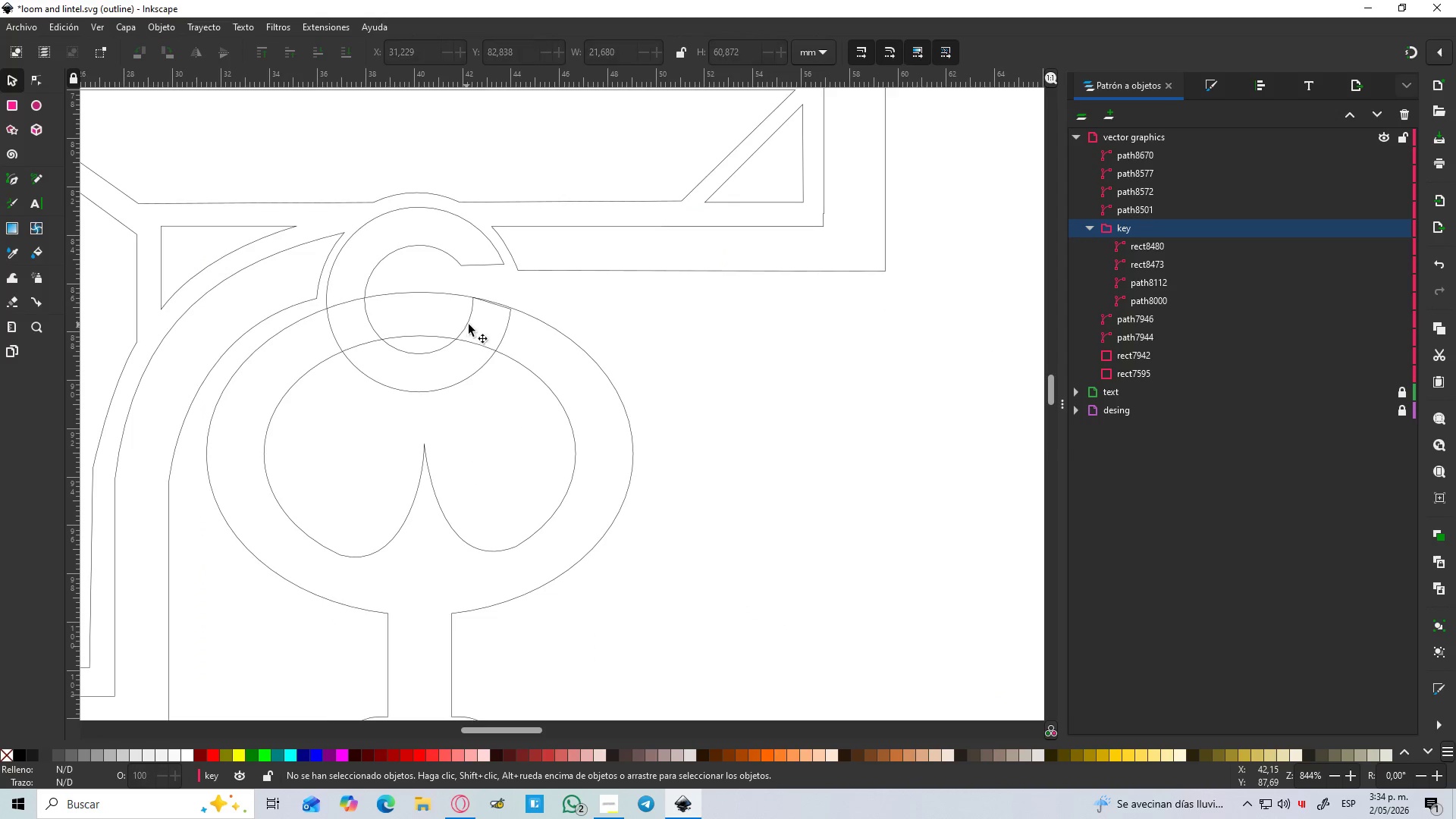 
left_click([466, 325])
 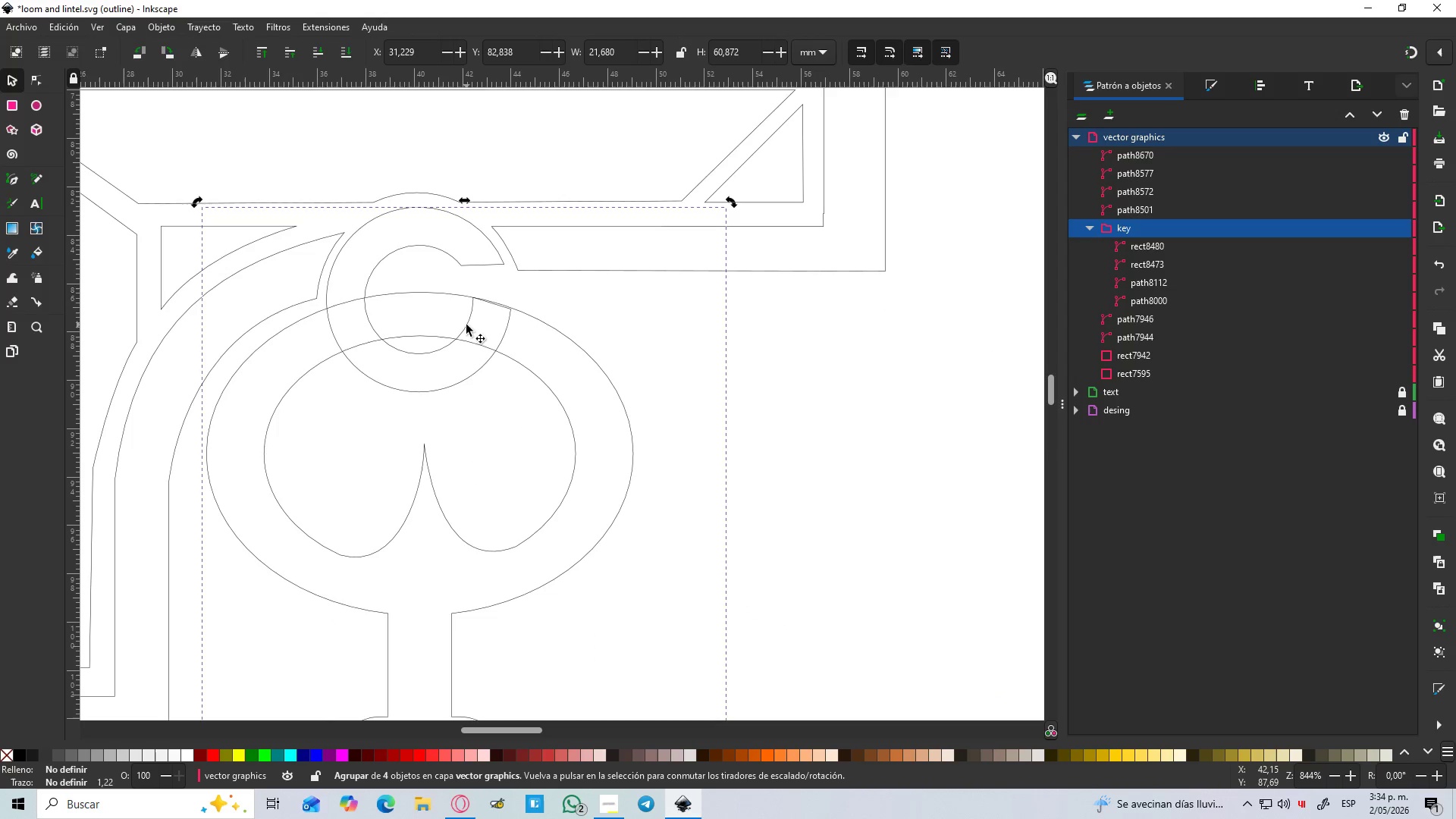 
scroll: coordinate [463, 326], scroll_direction: up, amount: 2.0
 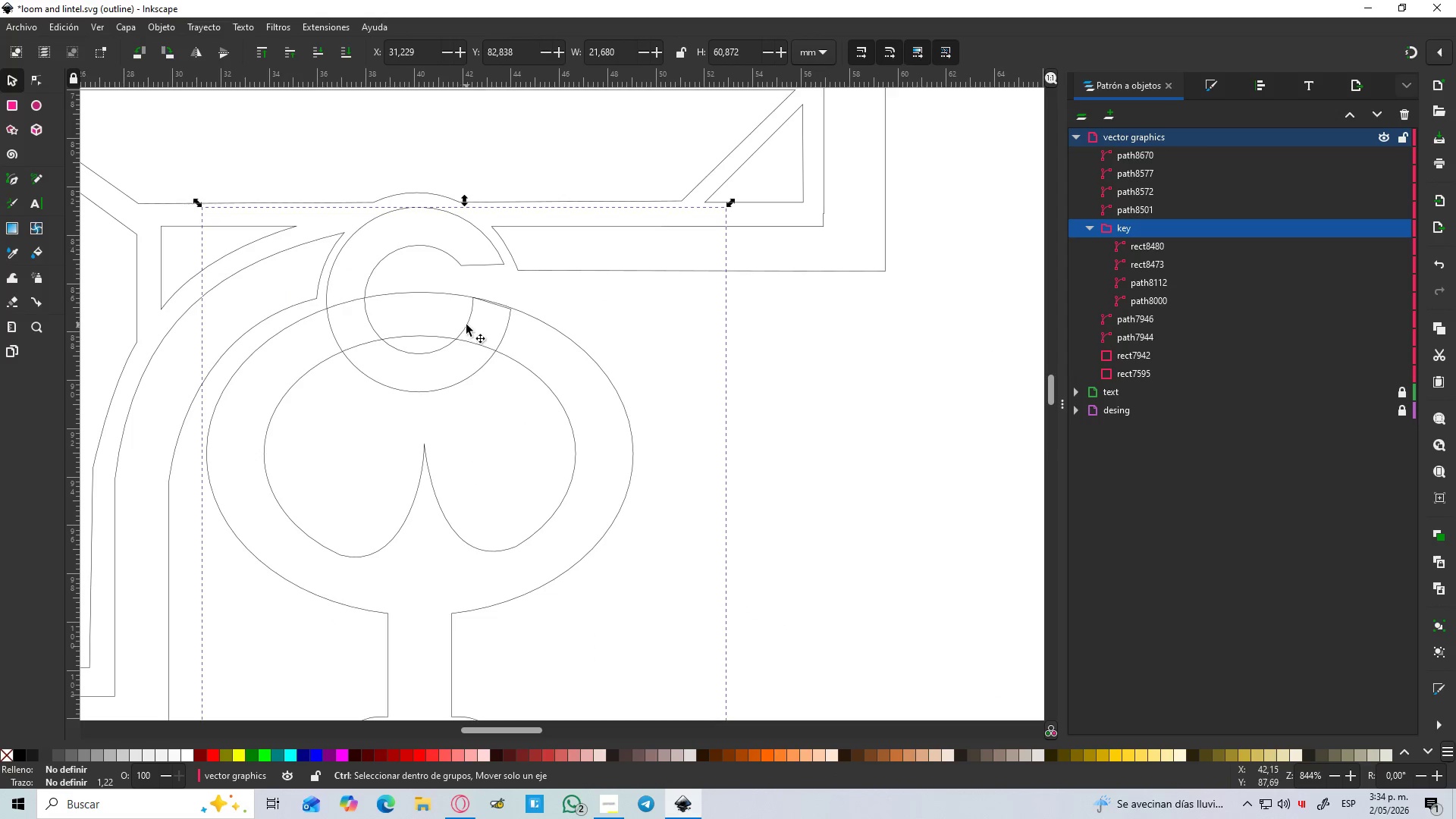 
double_click([466, 325])
 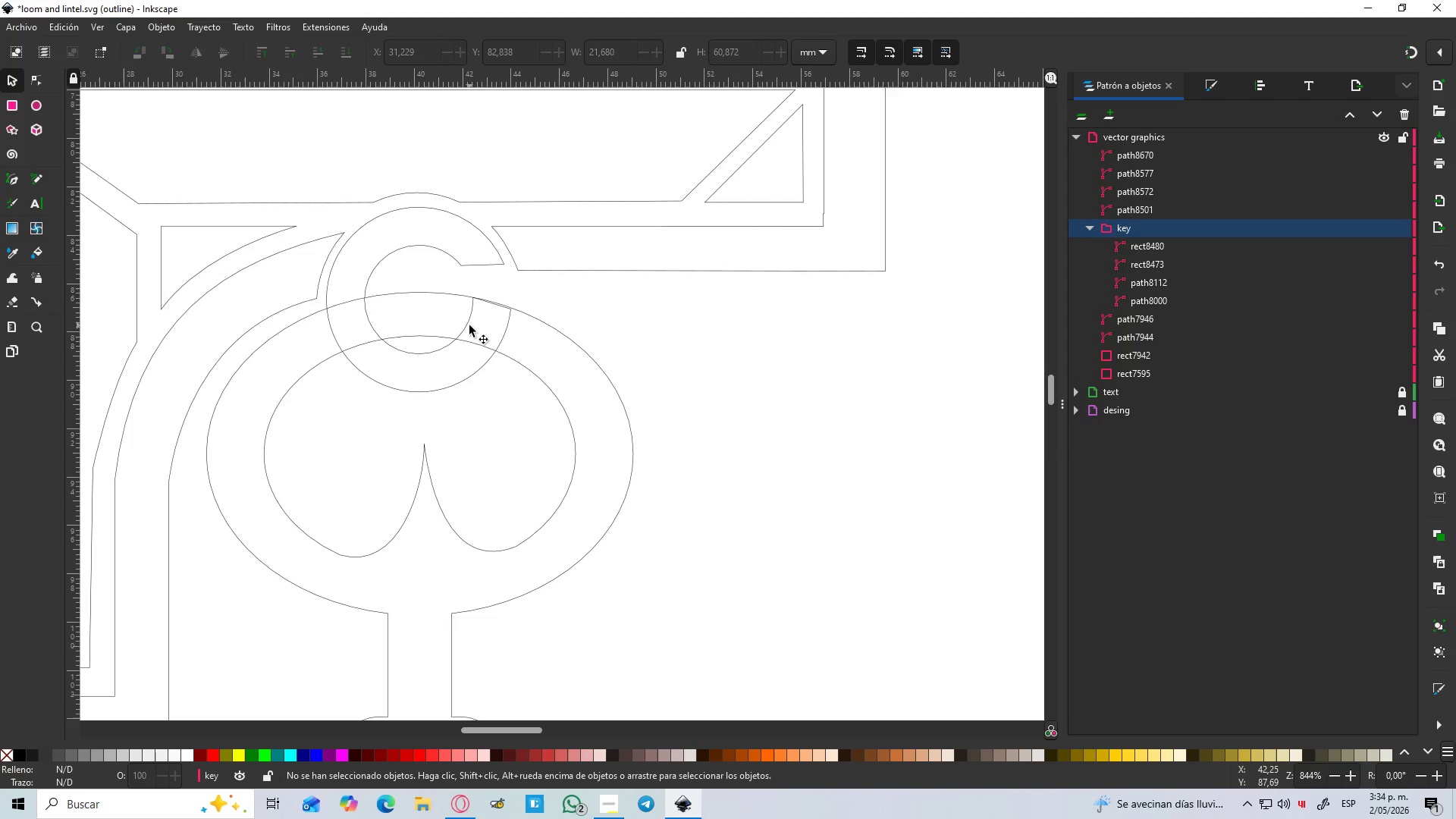 
triple_click([469, 325])
 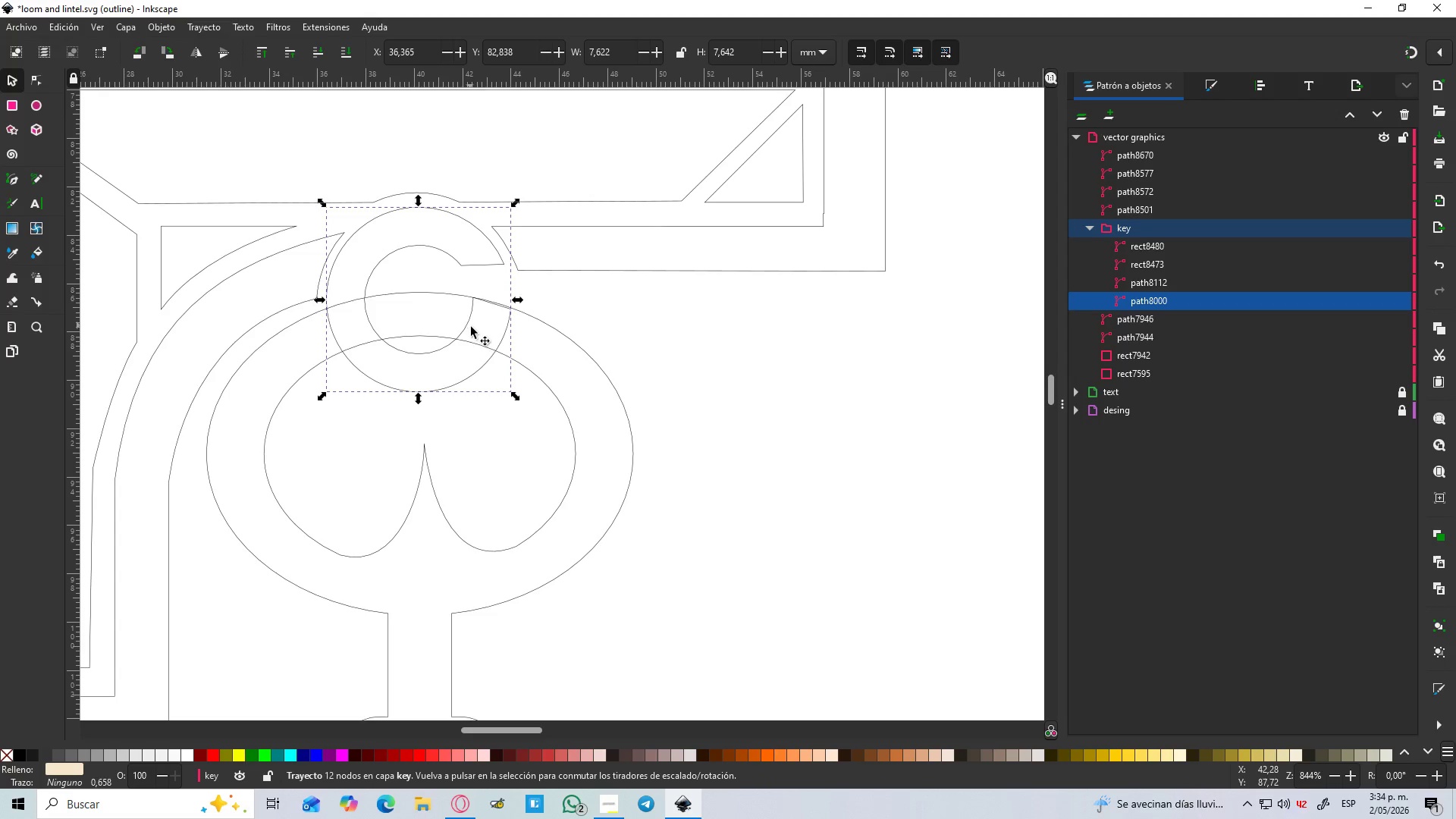 
left_click_drag(start_coordinate=[475, 329], to_coordinate=[484, 341])
 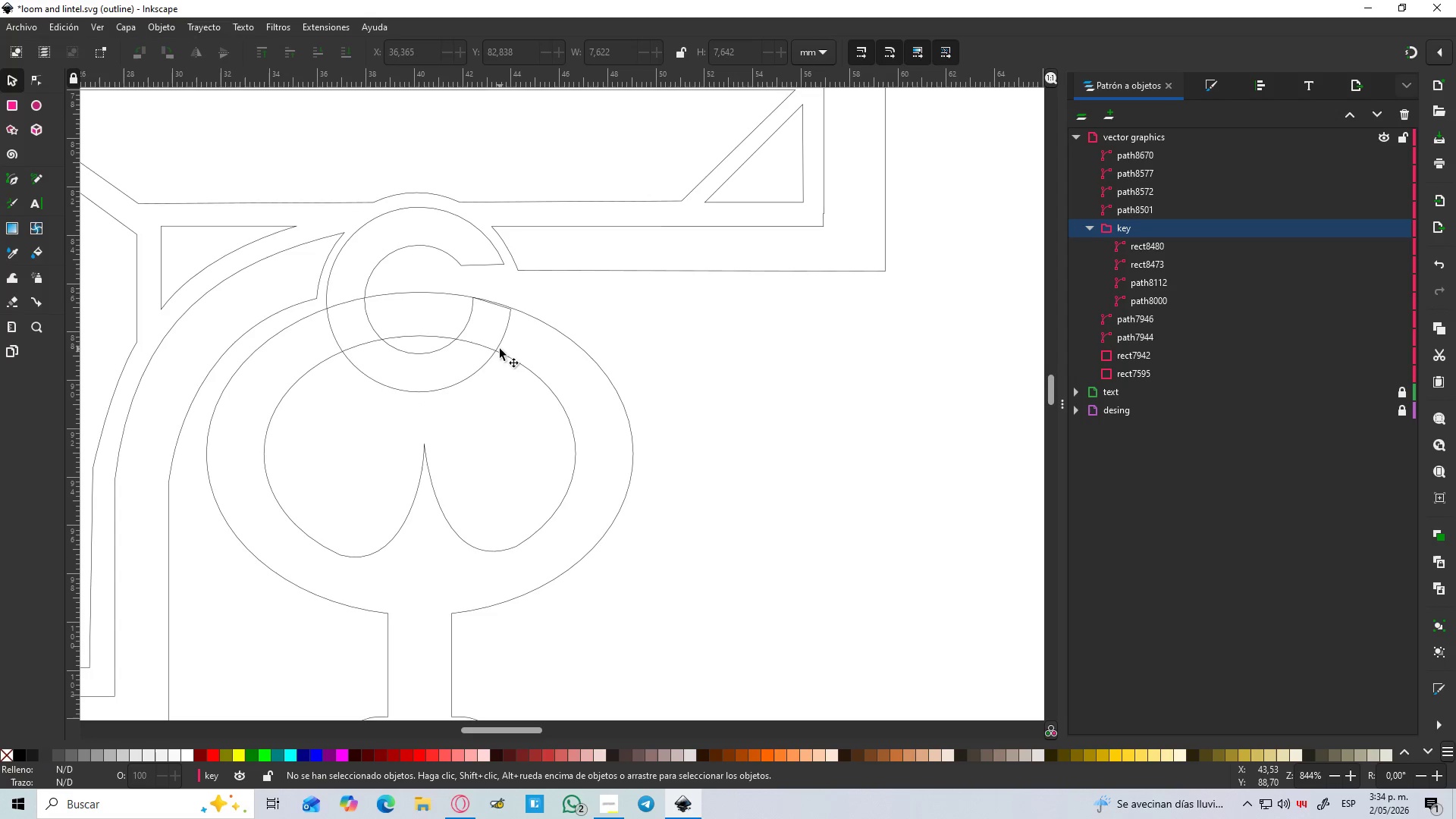 
left_click([500, 349])
 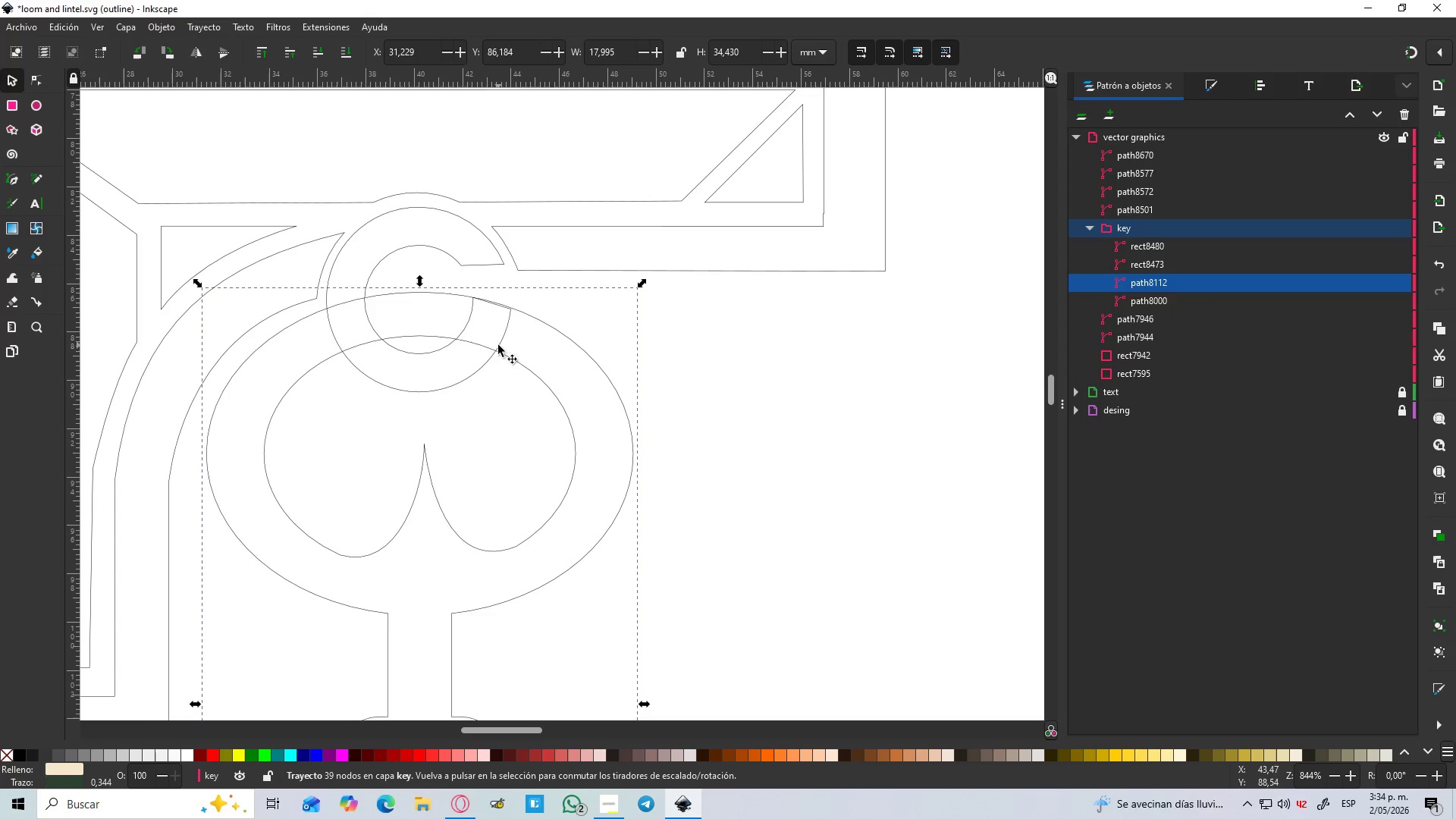 
left_click([500, 343])
 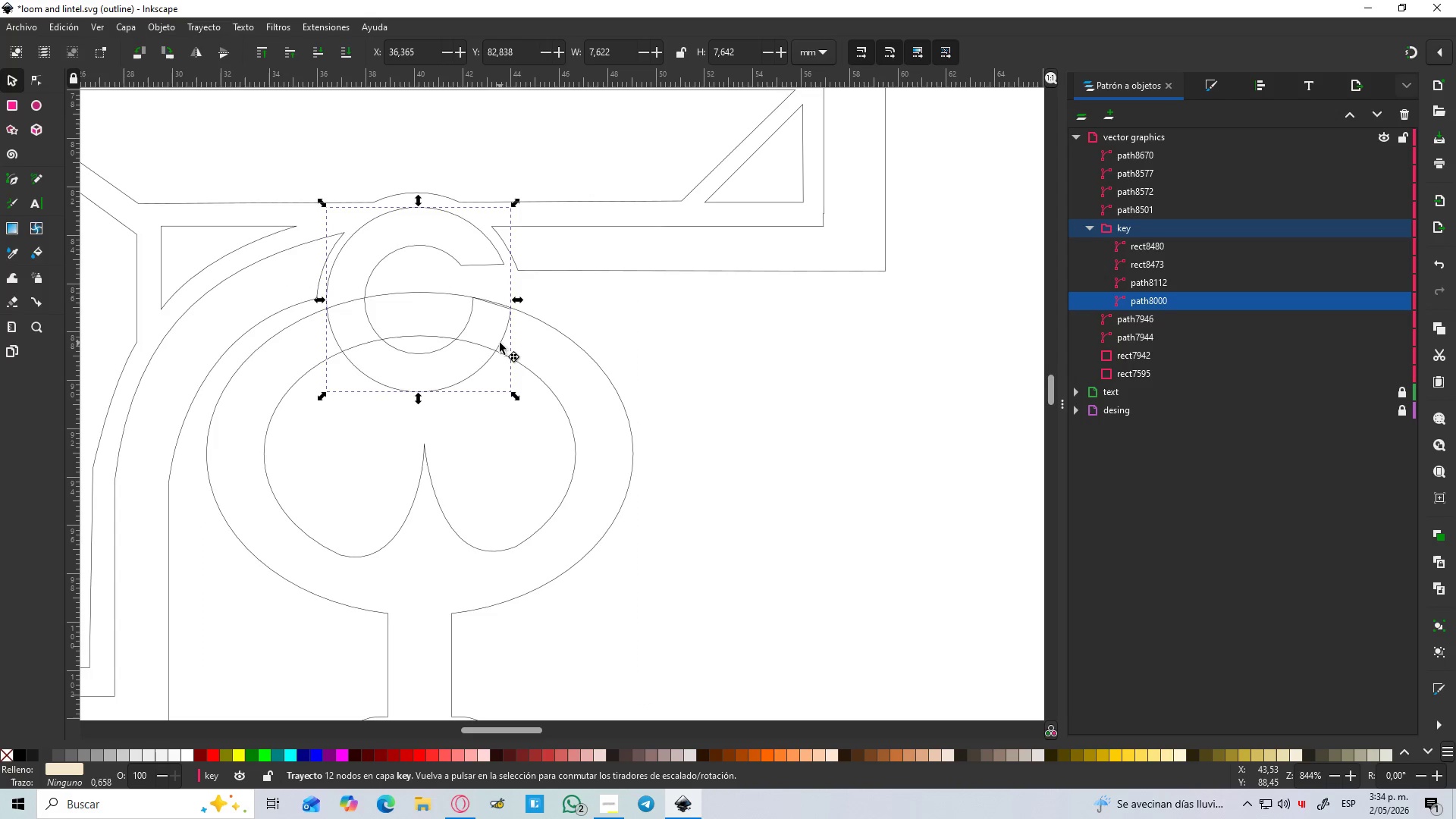 
left_click_drag(start_coordinate=[500, 343], to_coordinate=[701, 437])
 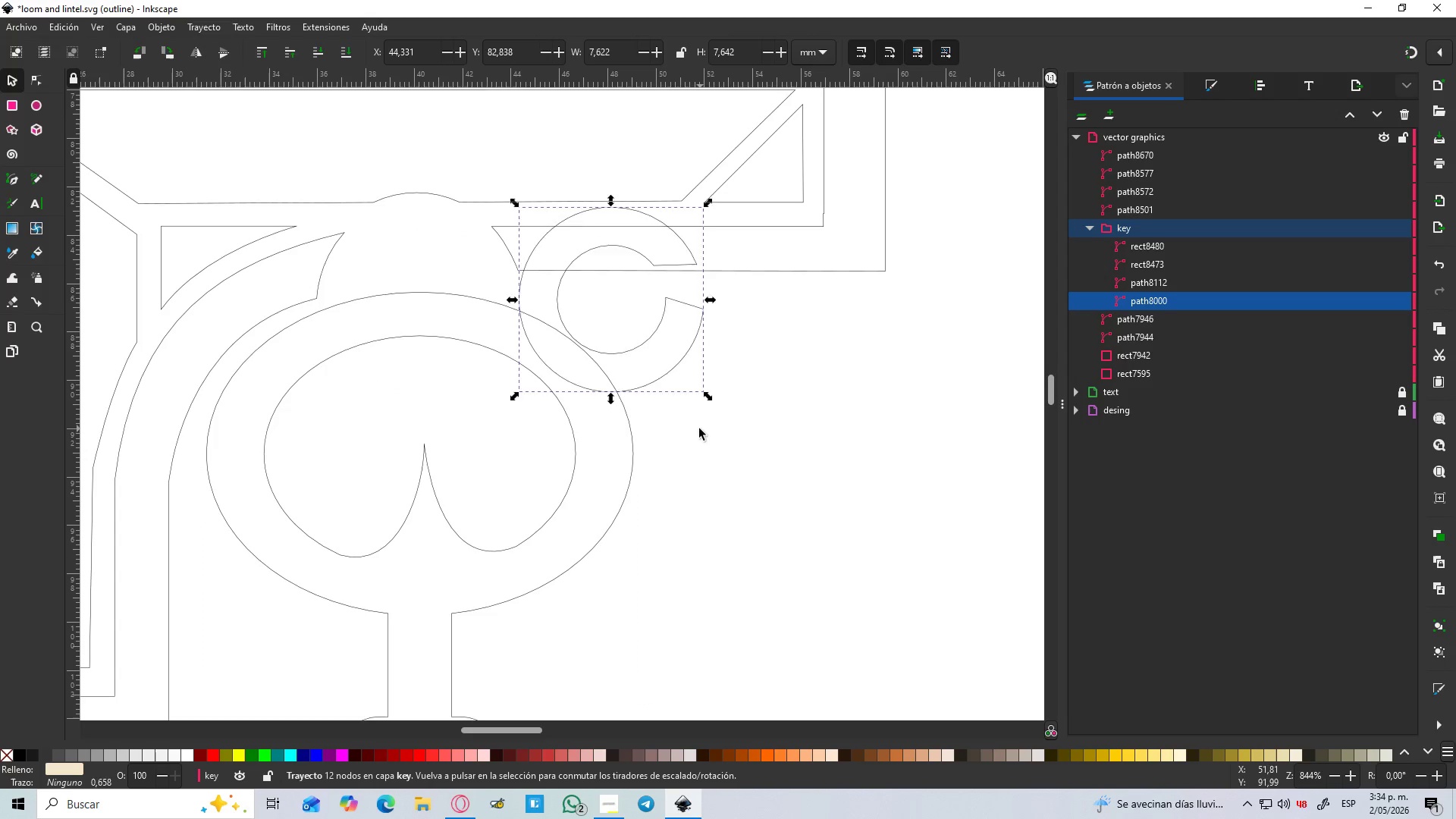 
key(Control+Z)
 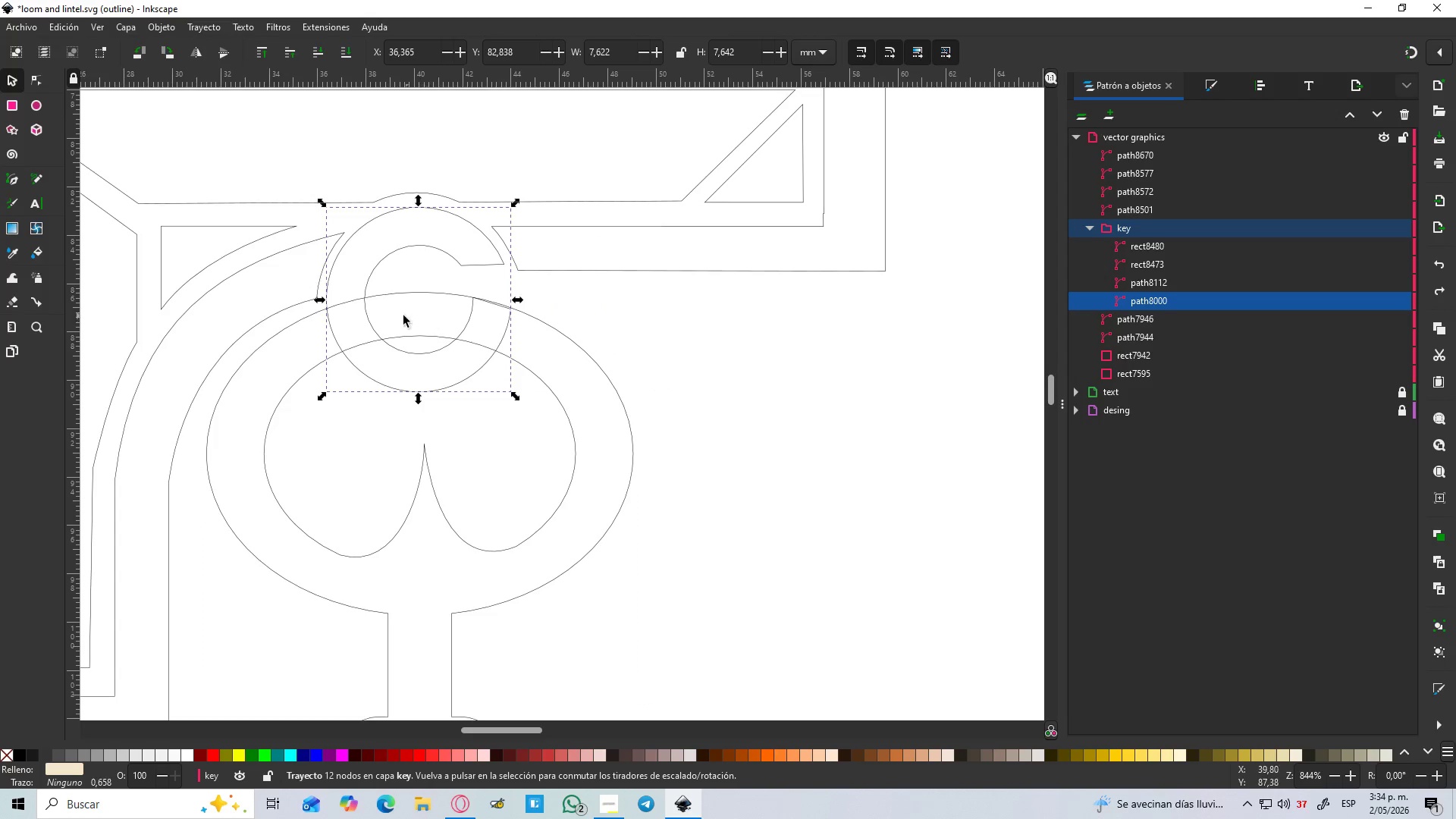 
left_click([394, 312])
 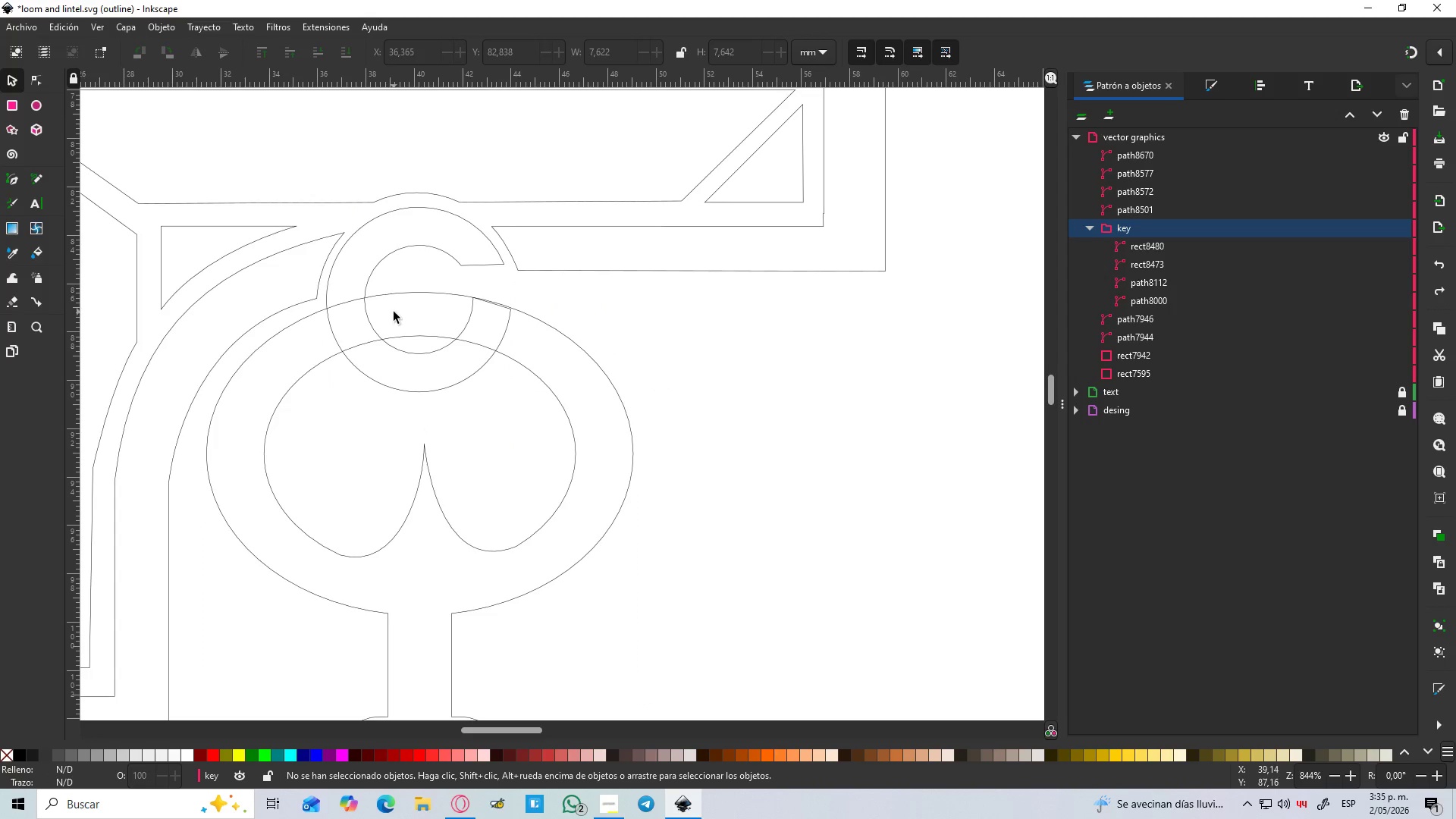 
hold_key(key=ControlLeft, duration=1.36)
scroll: coordinate [447, 370], scroll_direction: down, amount: 4.0
 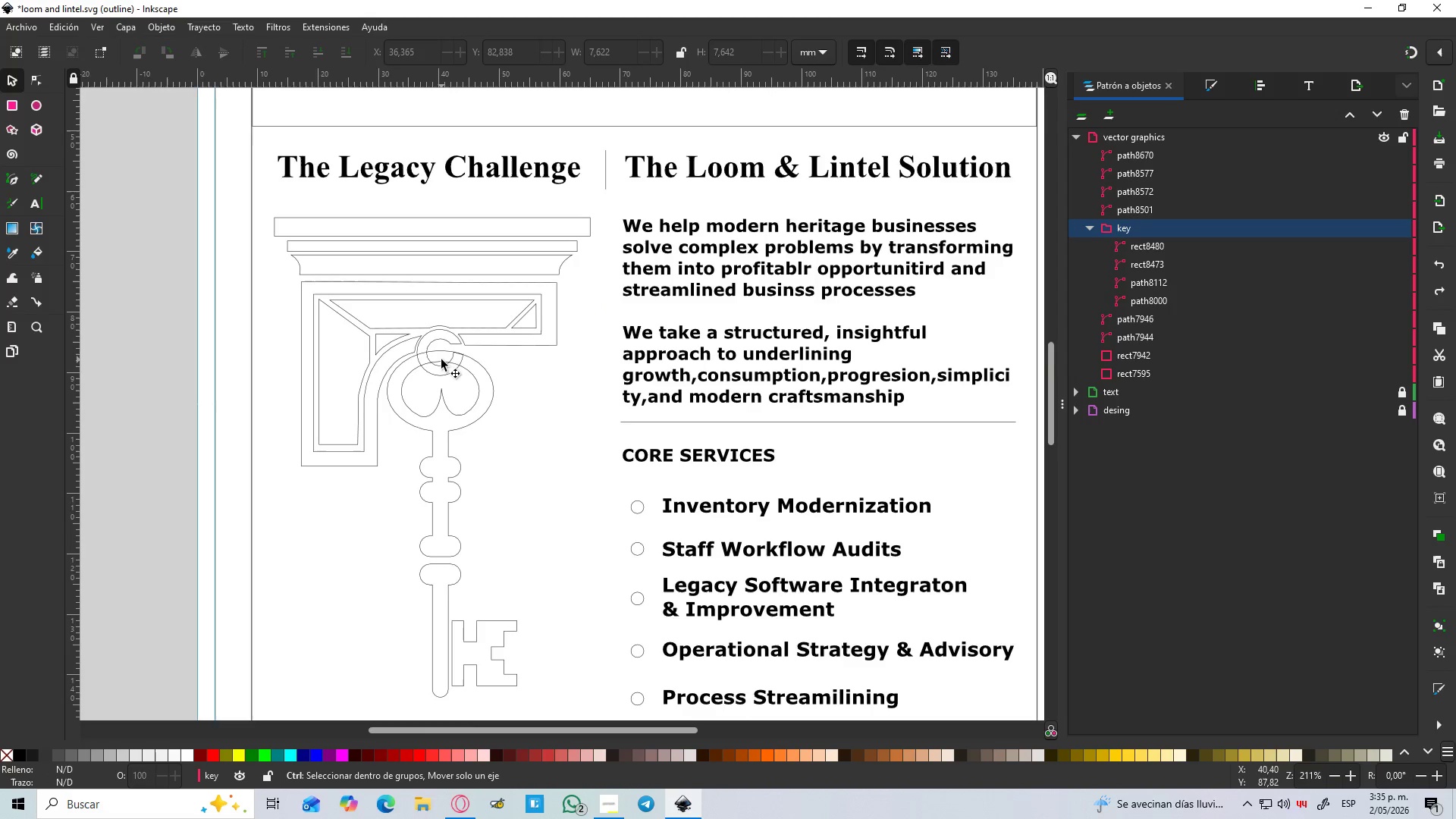 
scroll: coordinate [441, 359], scroll_direction: up, amount: 4.0
 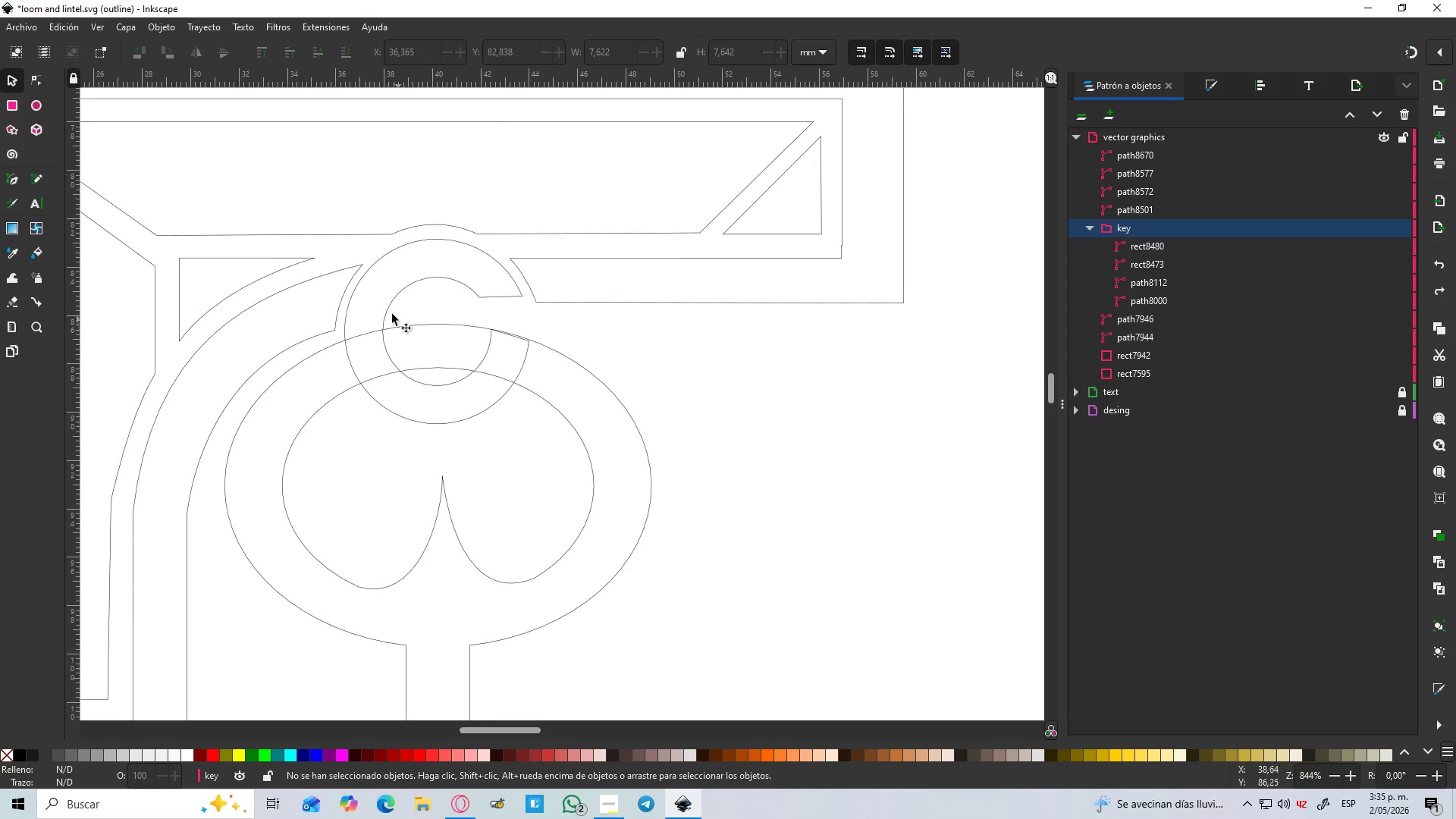 
left_click([387, 310])
 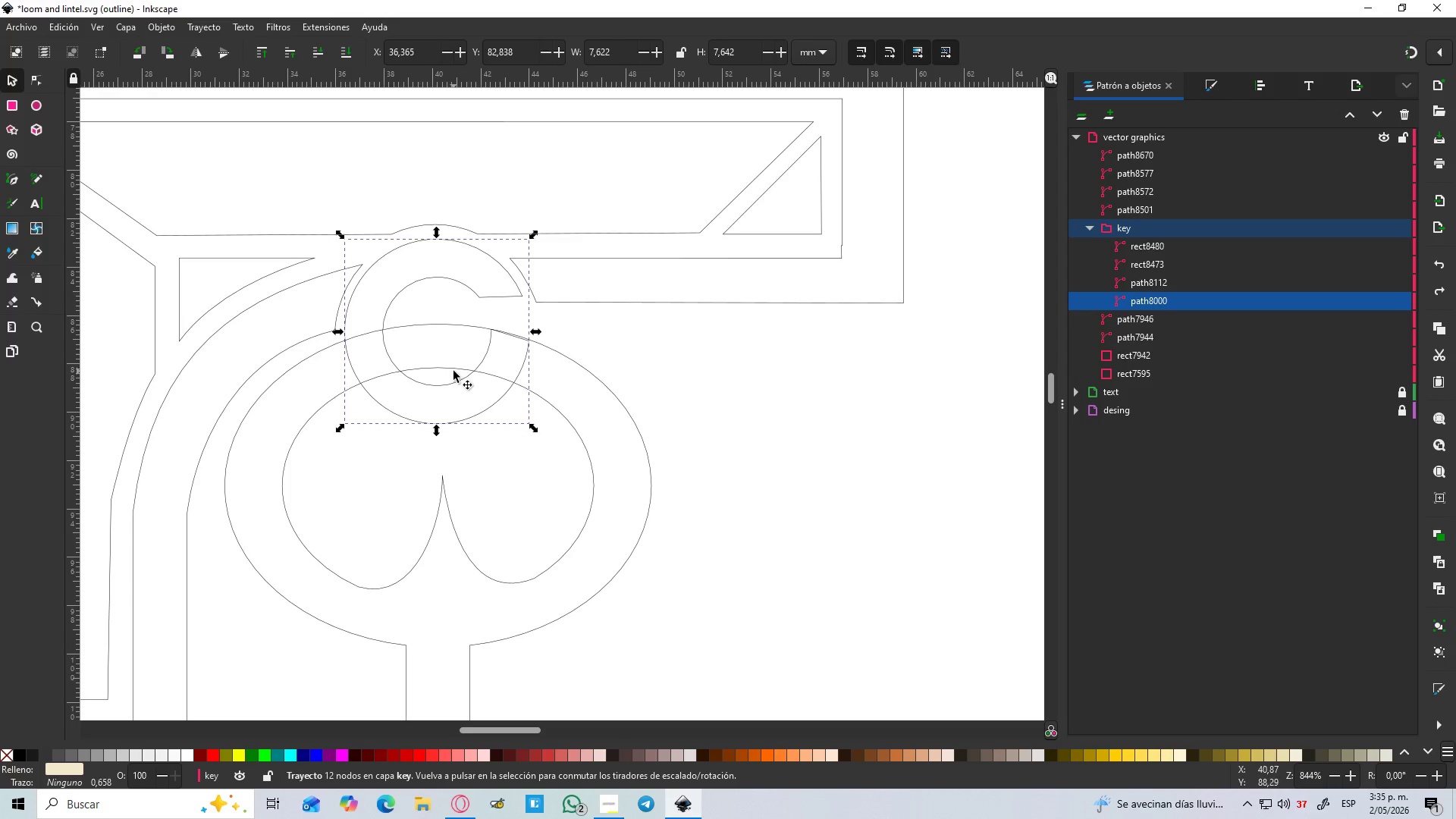 
hold_key(key=ControlLeft, duration=1.5)
scroll: coordinate [453, 371], scroll_direction: down, amount: 4.0
 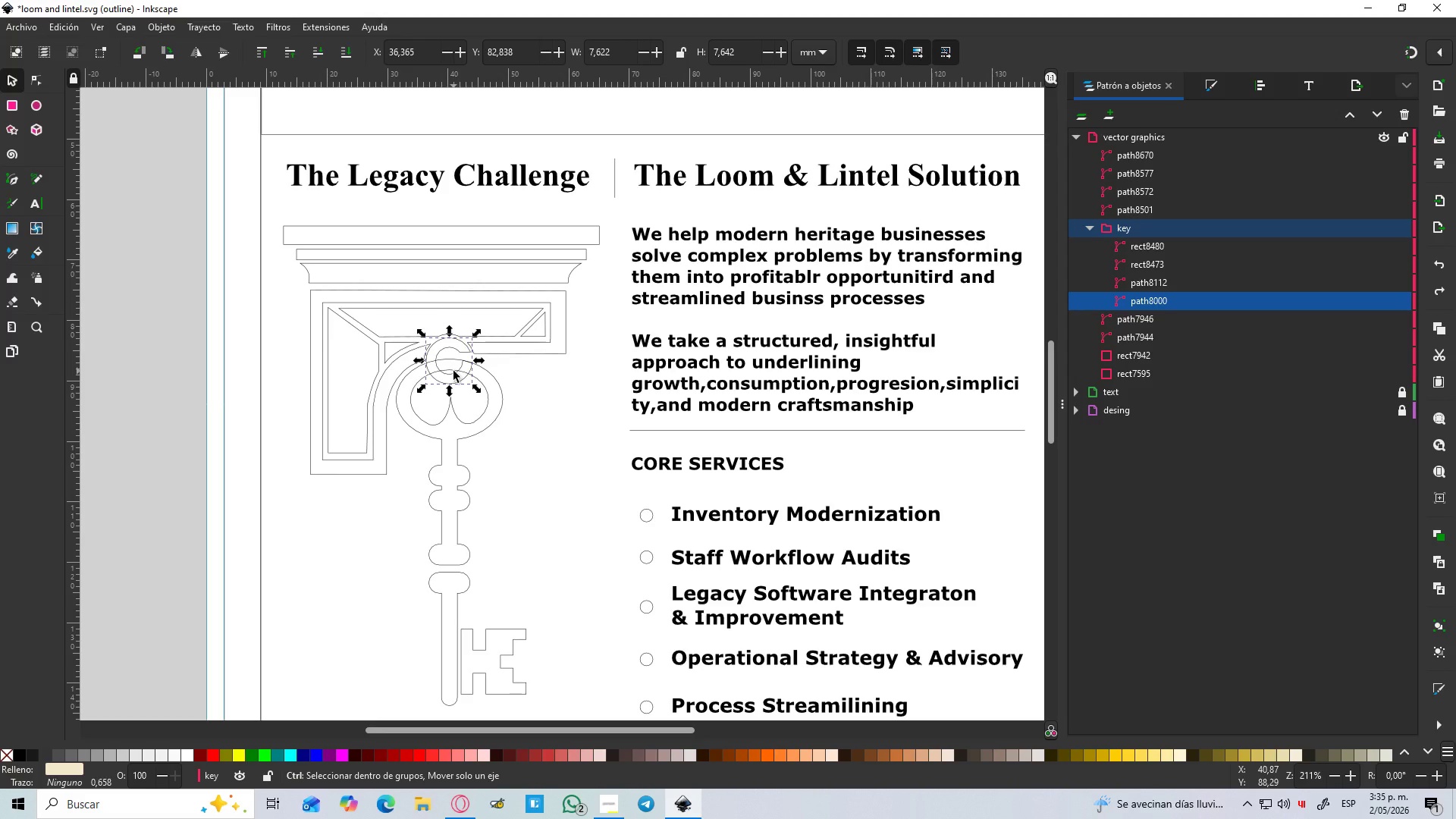 
hold_key(key=ControlLeft, duration=1.52)
 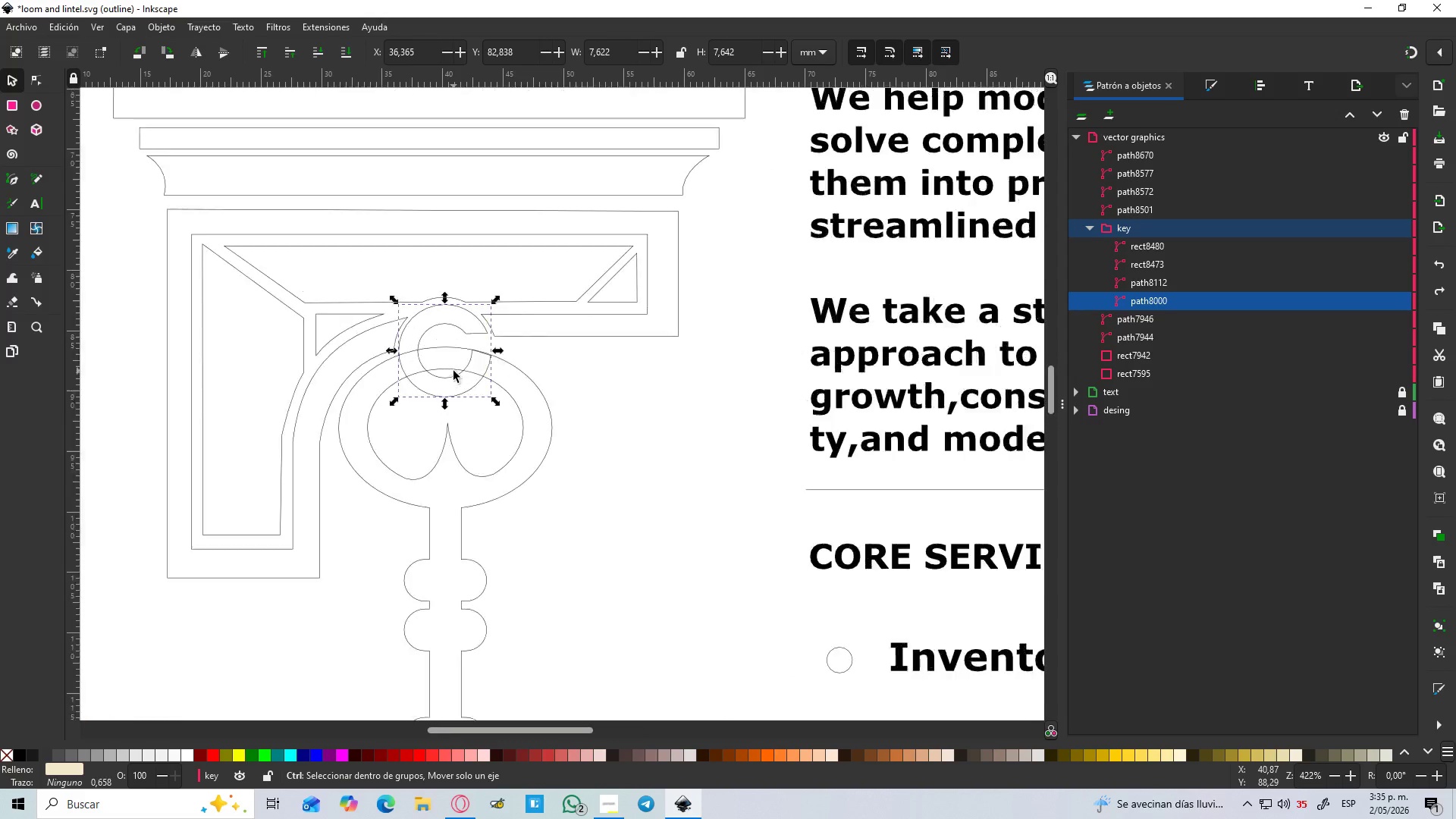 
hold_key(key=ControlLeft, duration=1.51)
scroll: coordinate [453, 371], scroll_direction: up, amount: 3.0
 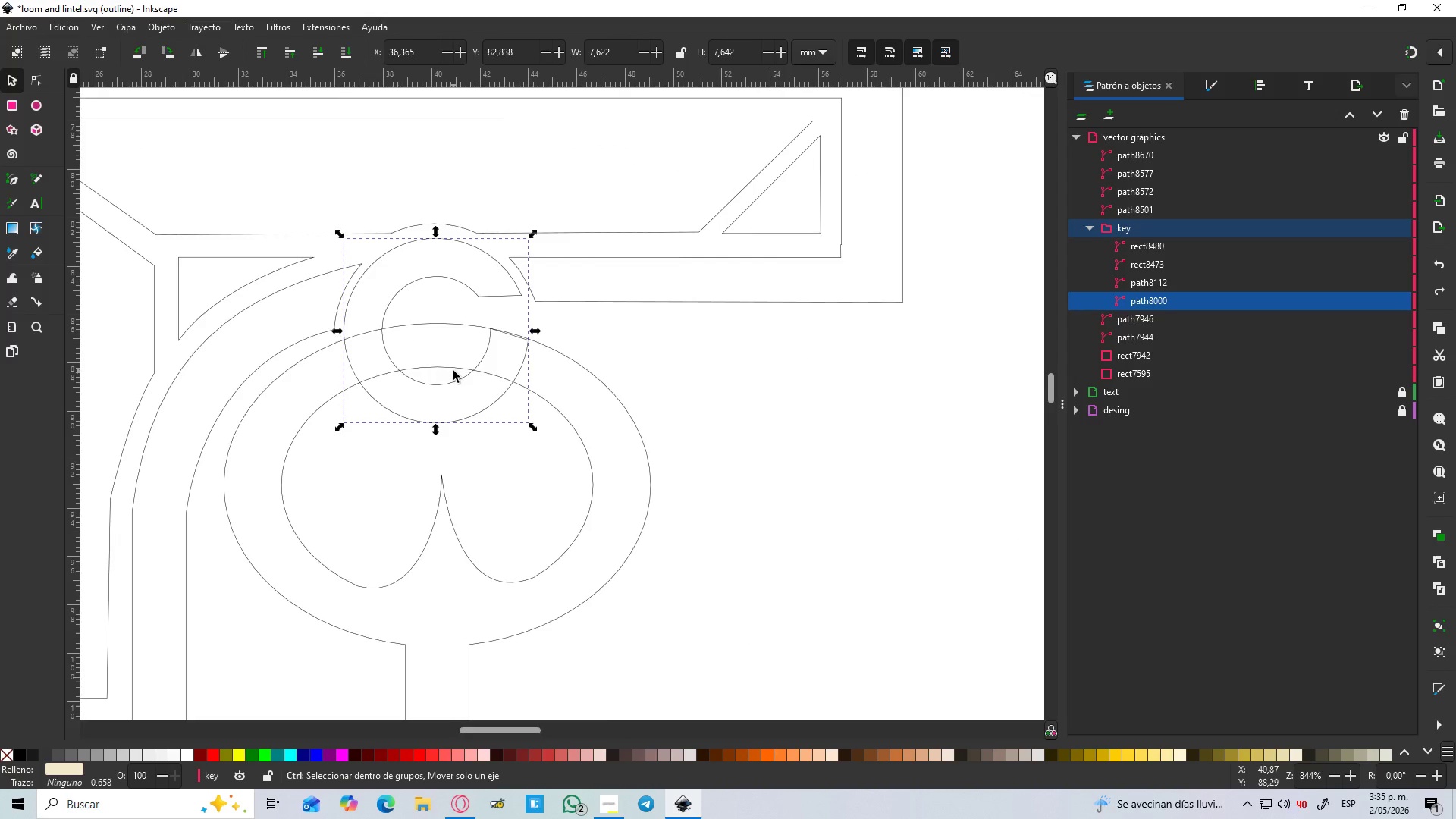 
hold_key(key=ControlLeft, duration=0.36)
 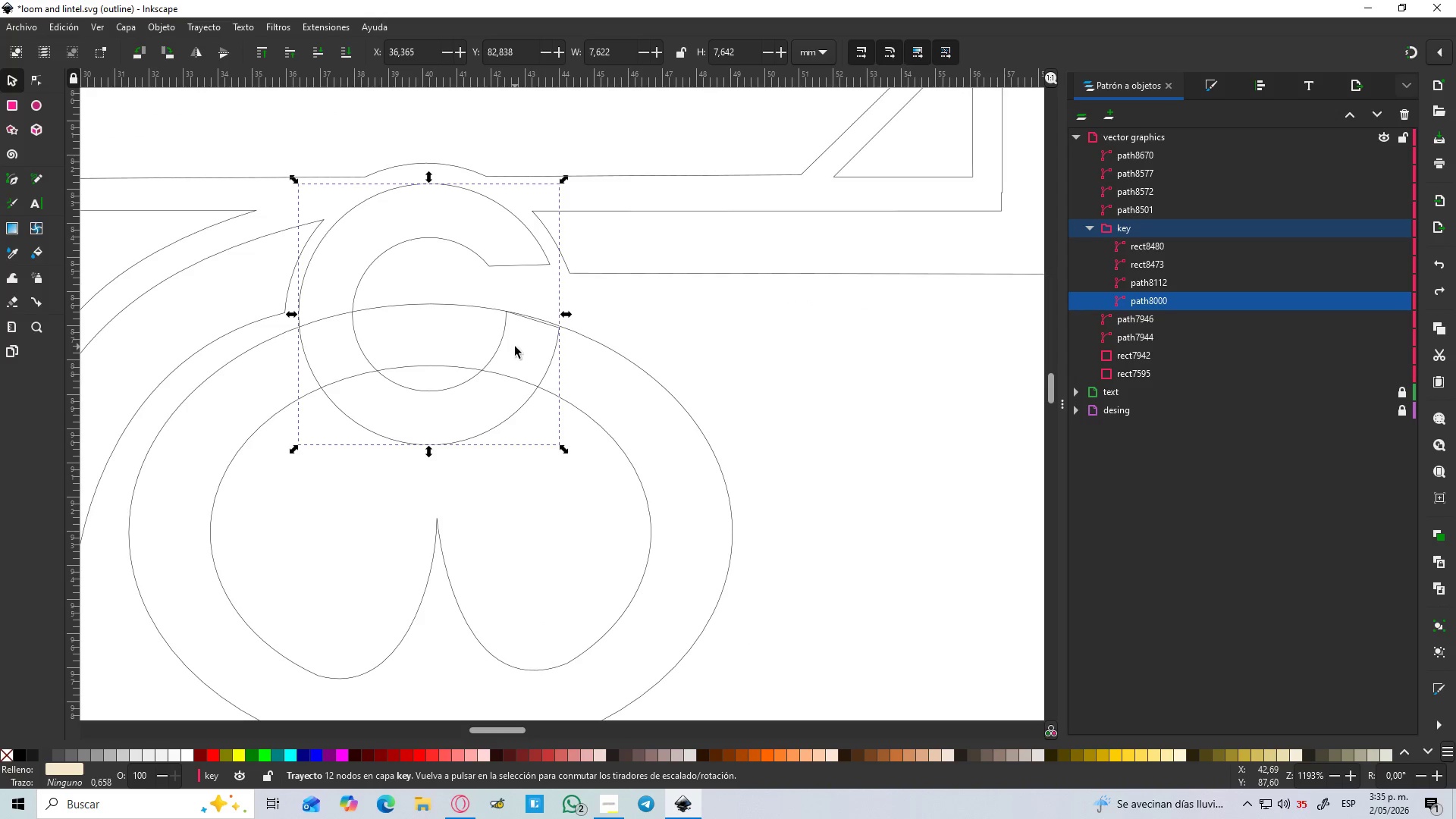 
hold_key(key=ControlLeft, duration=1.33)
scroll: coordinate [584, 368], scroll_direction: down, amount: 6.0
 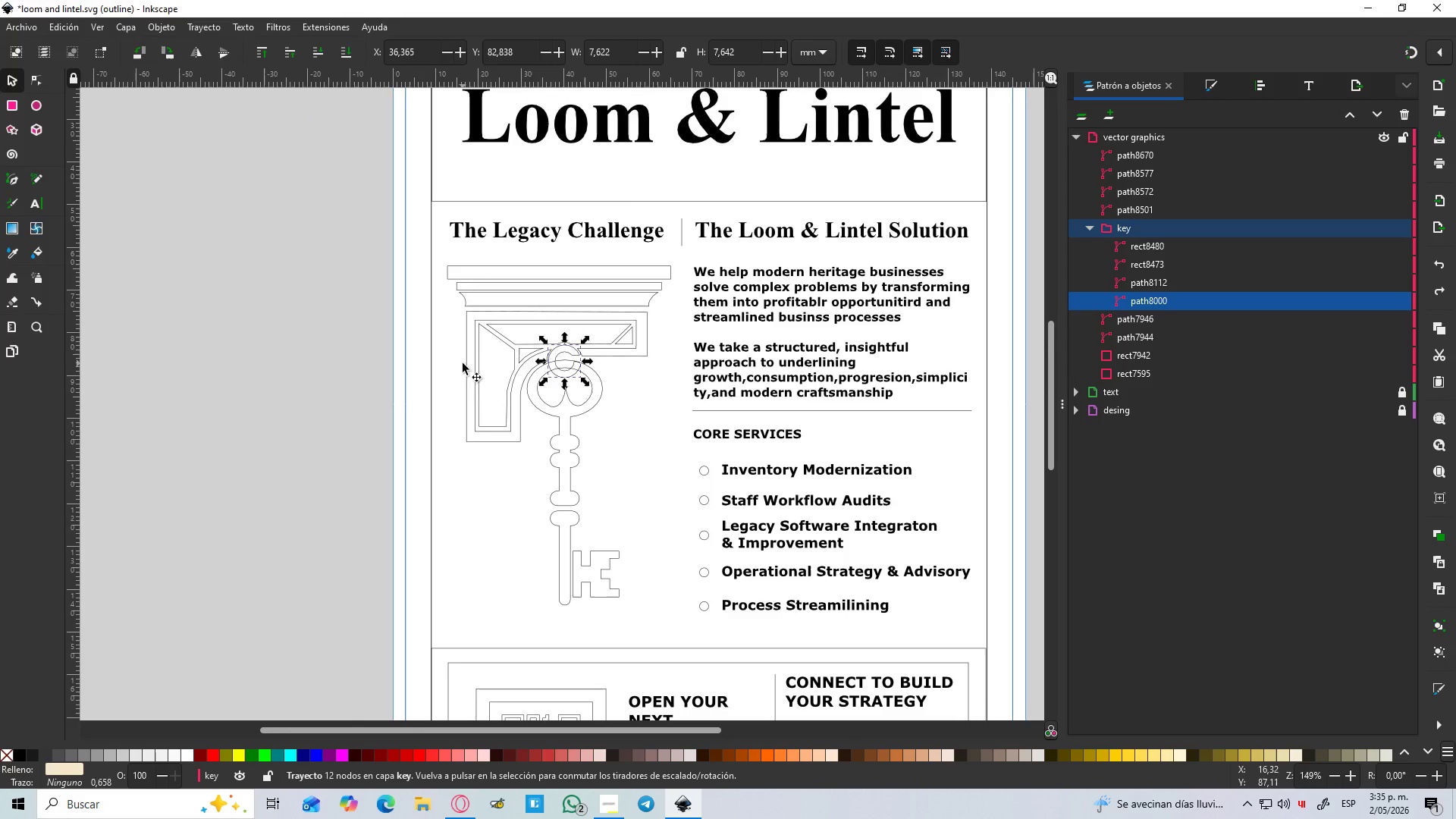 
hold_key(key=ControlLeft, duration=1.52)
 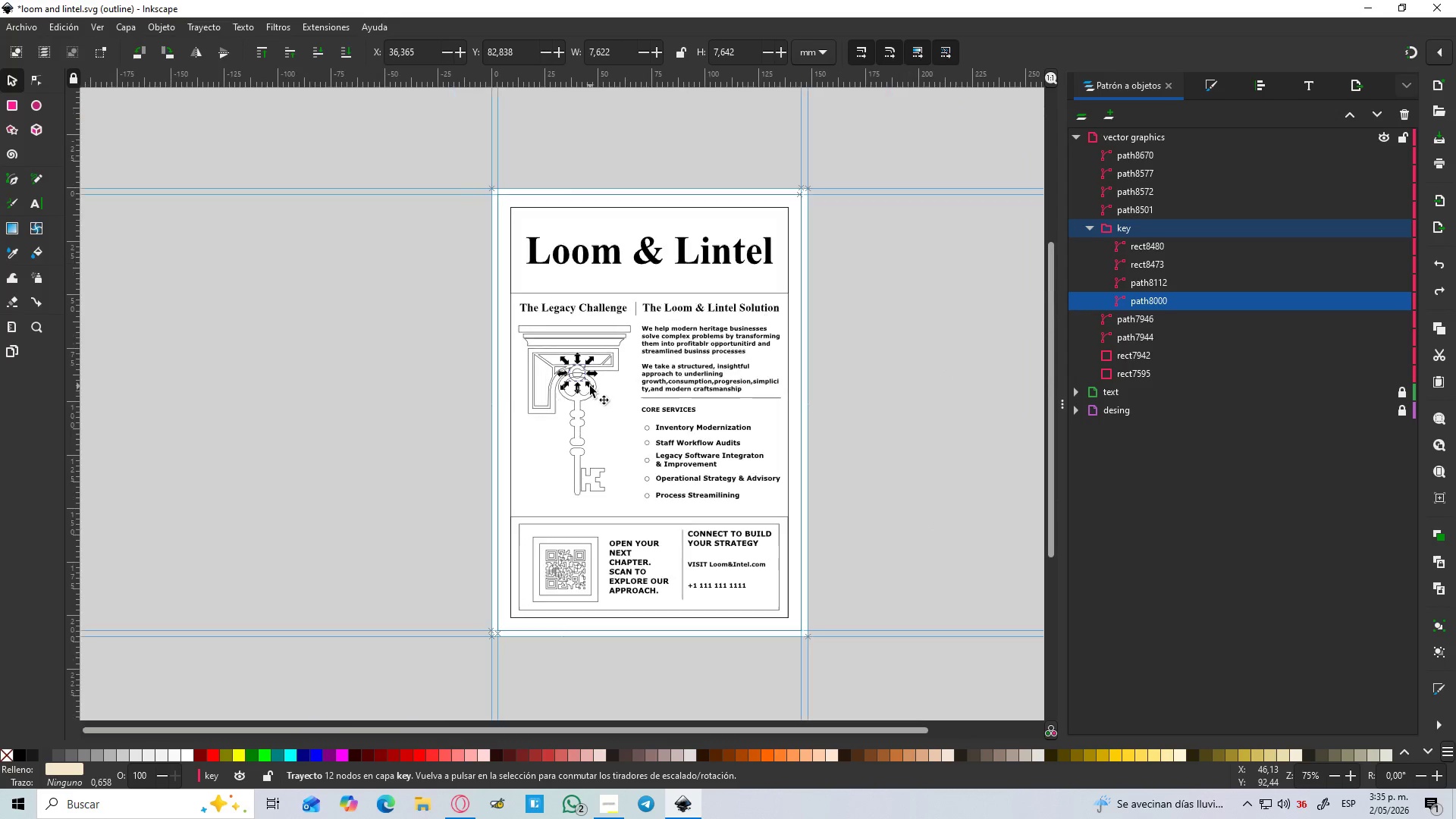 
hold_key(key=ControlLeft, duration=0.72)